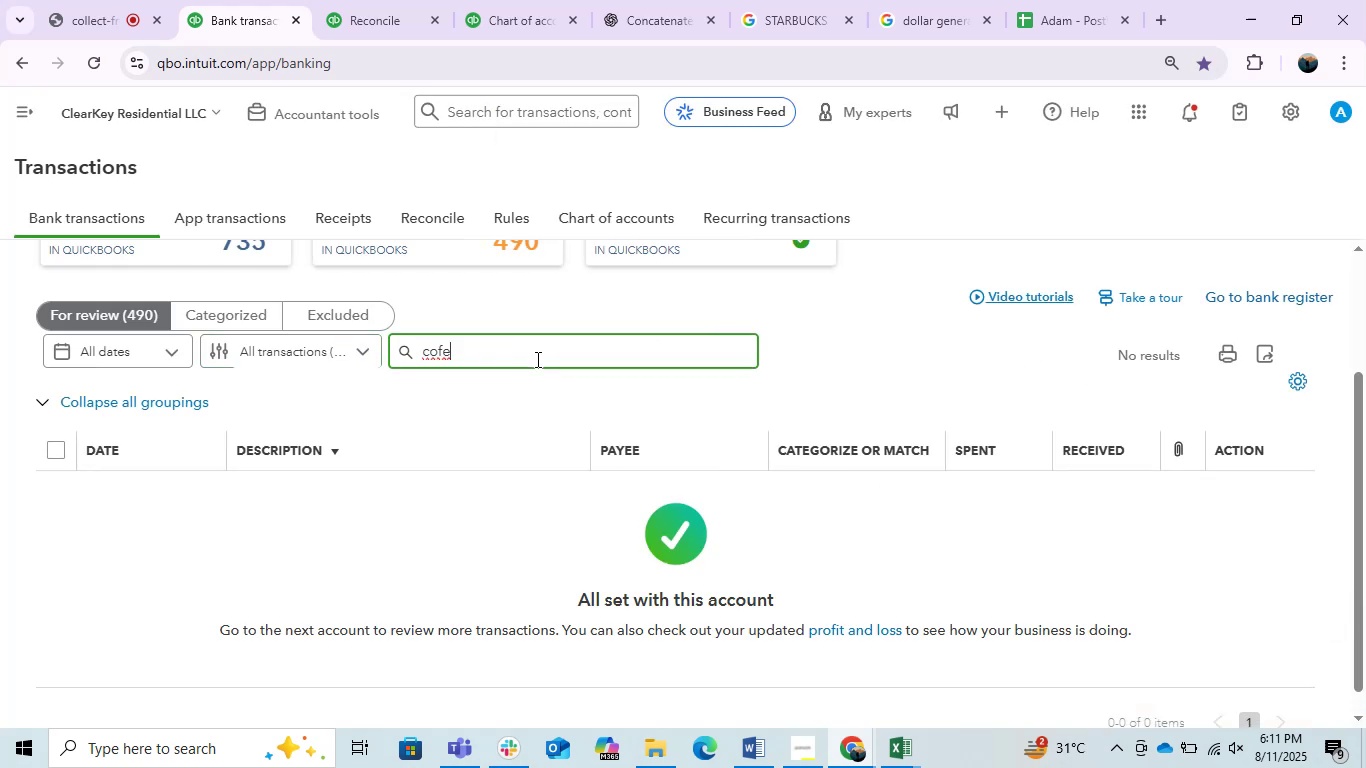 
key(Enter)
 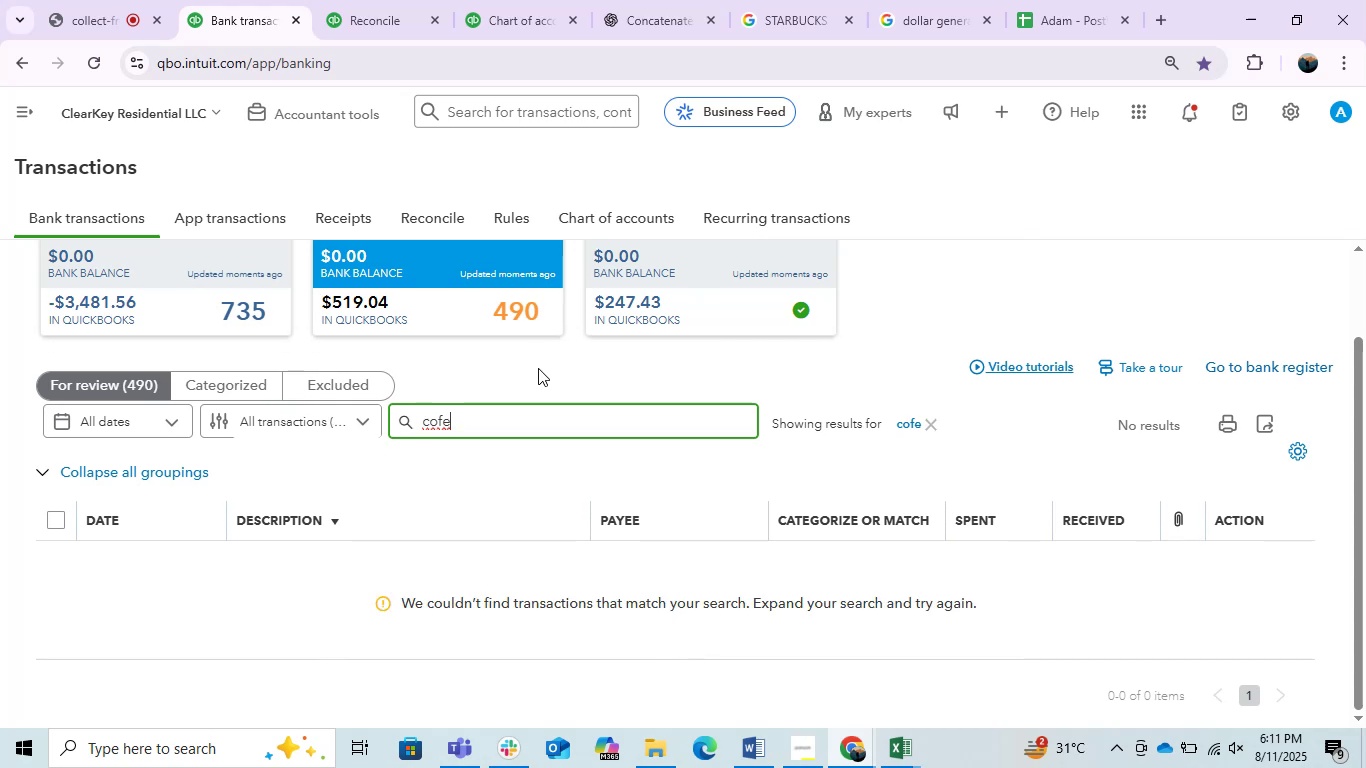 
key(Backspace)
type(fe)
 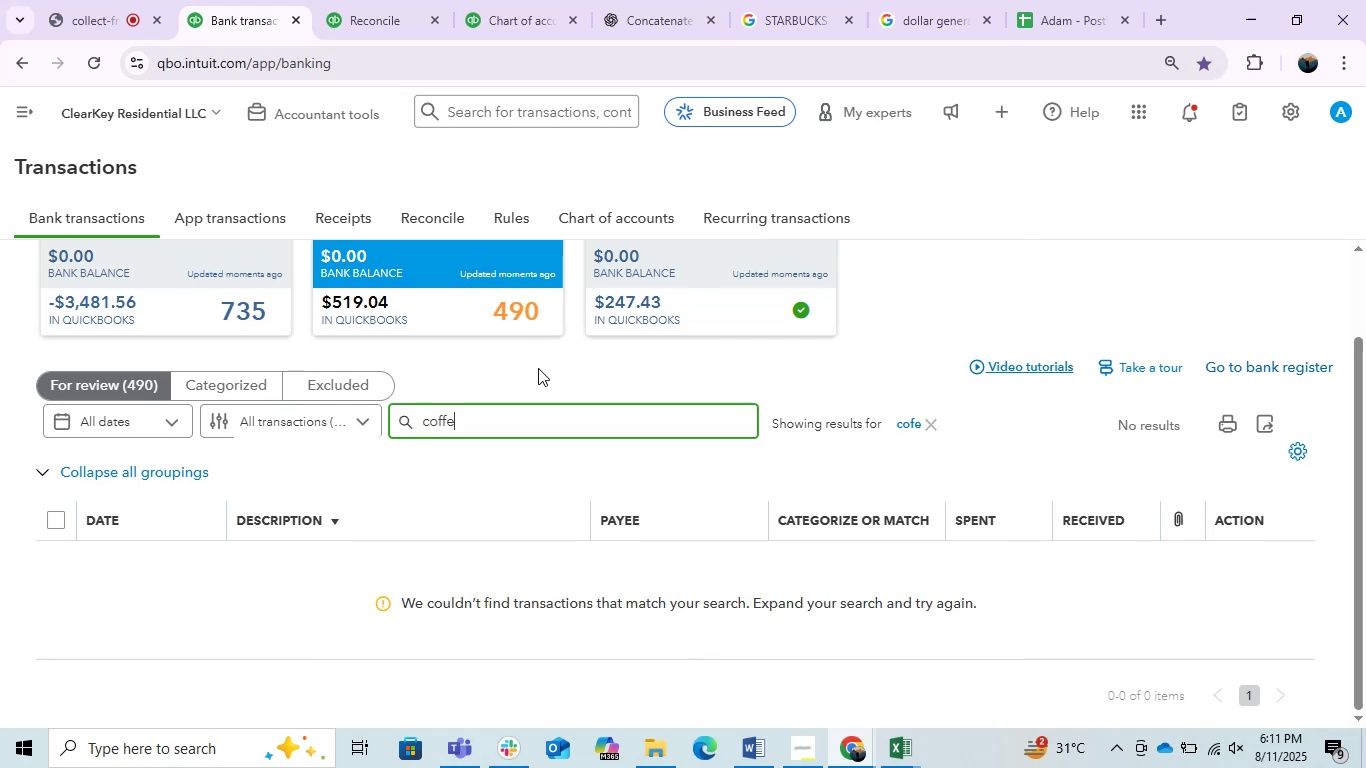 
key(Enter)
 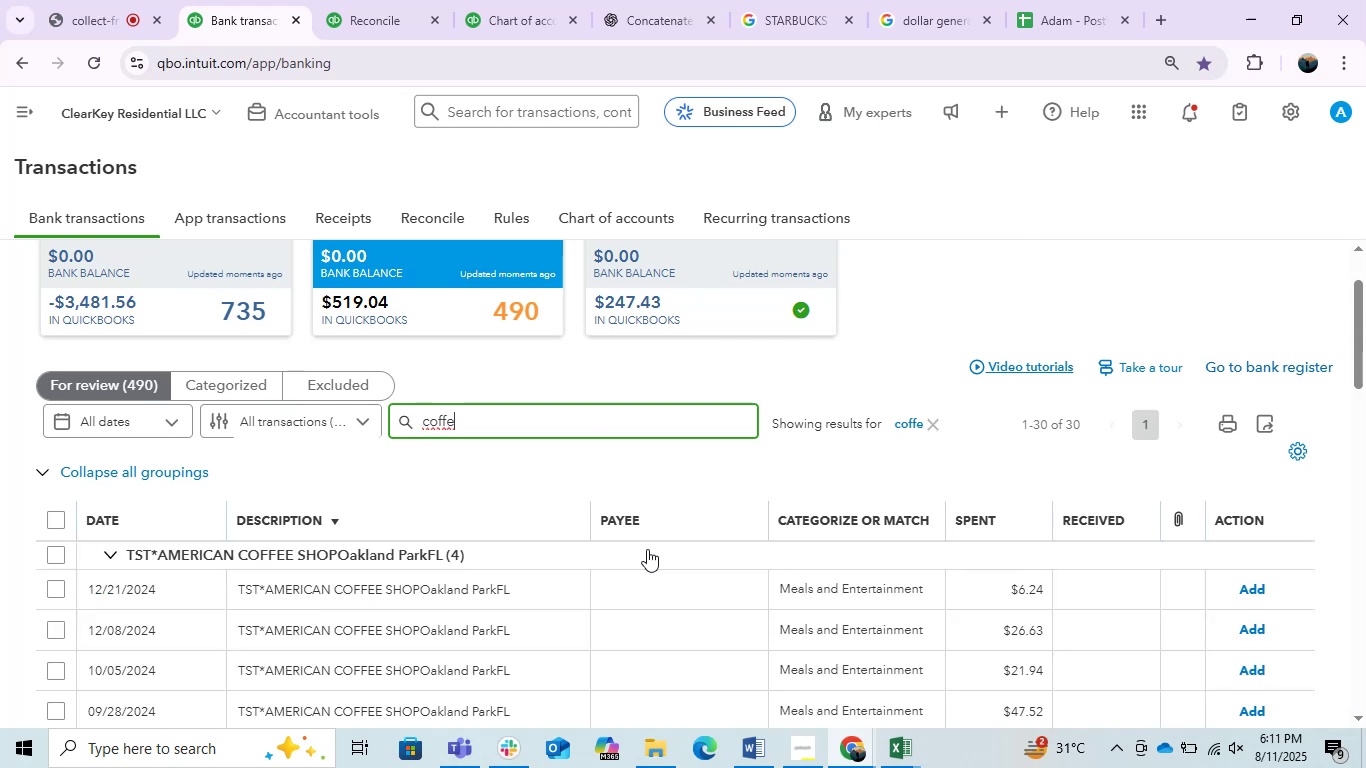 
scroll: coordinate [458, 526], scroll_direction: down, amount: 6.0
 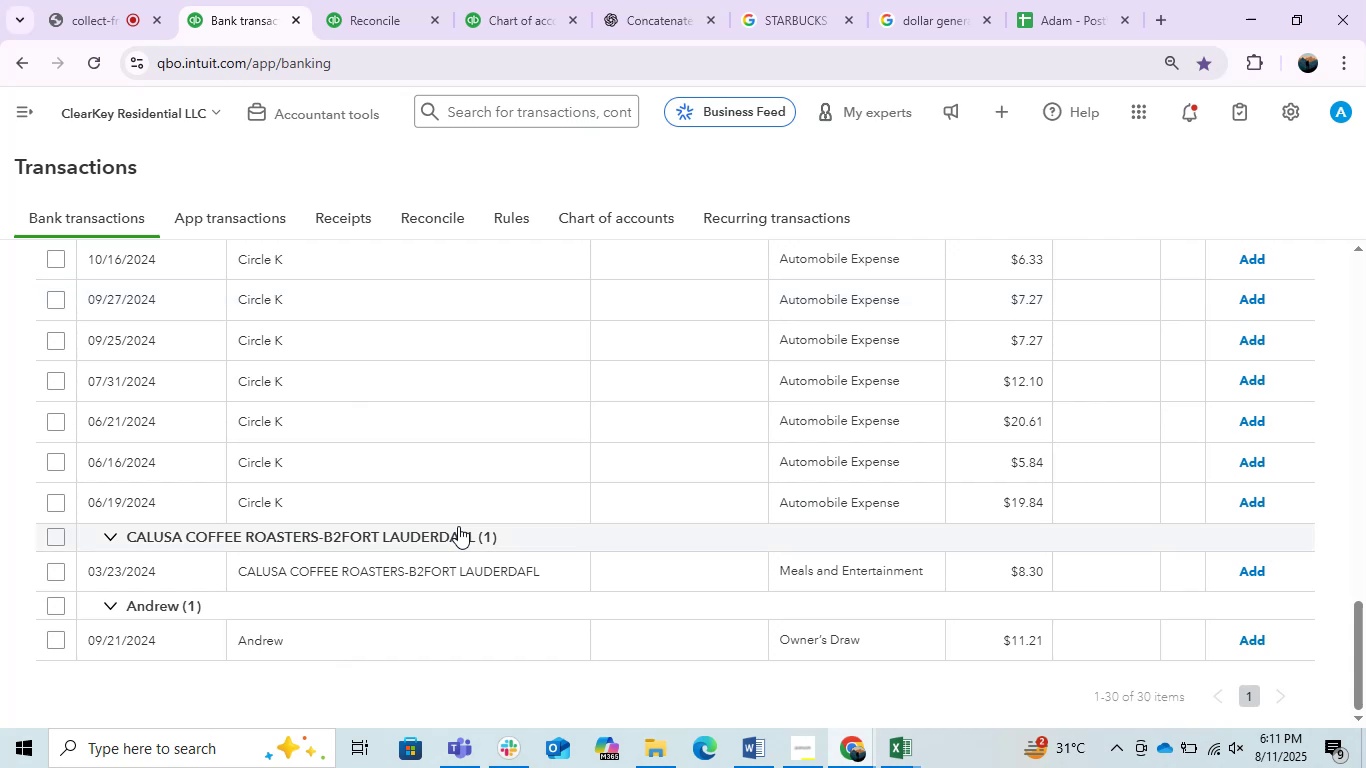 
scroll: coordinate [458, 526], scroll_direction: up, amount: 3.0
 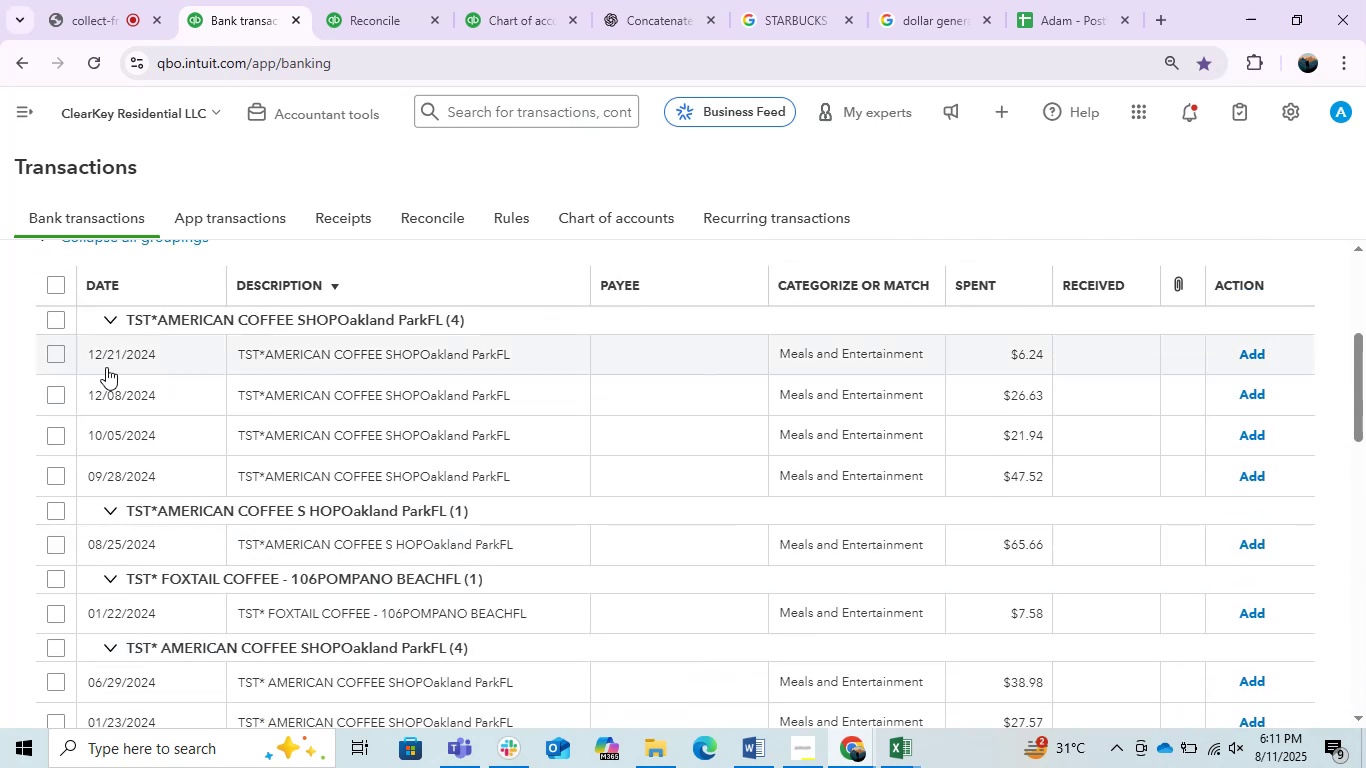 
wait(7.21)
 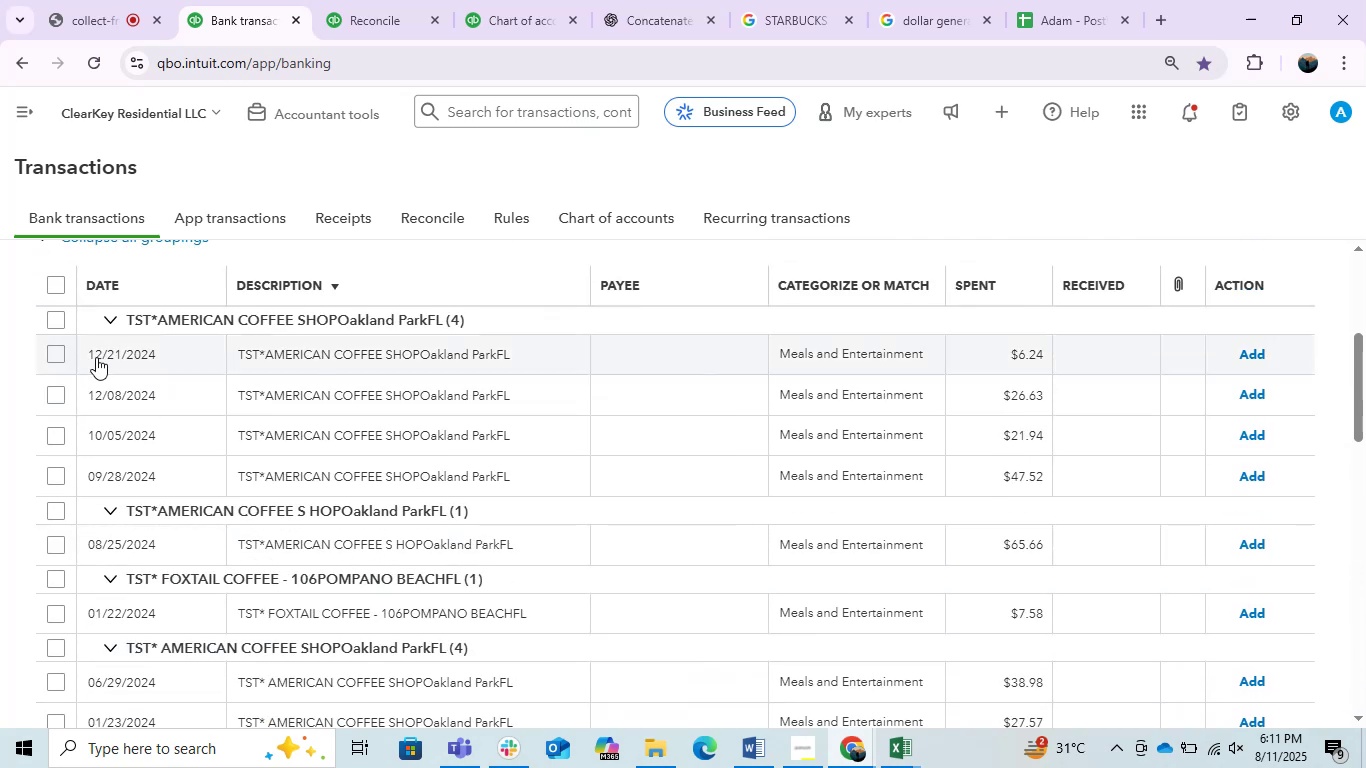 
scroll: coordinate [106, 367], scroll_direction: down, amount: 1.0
 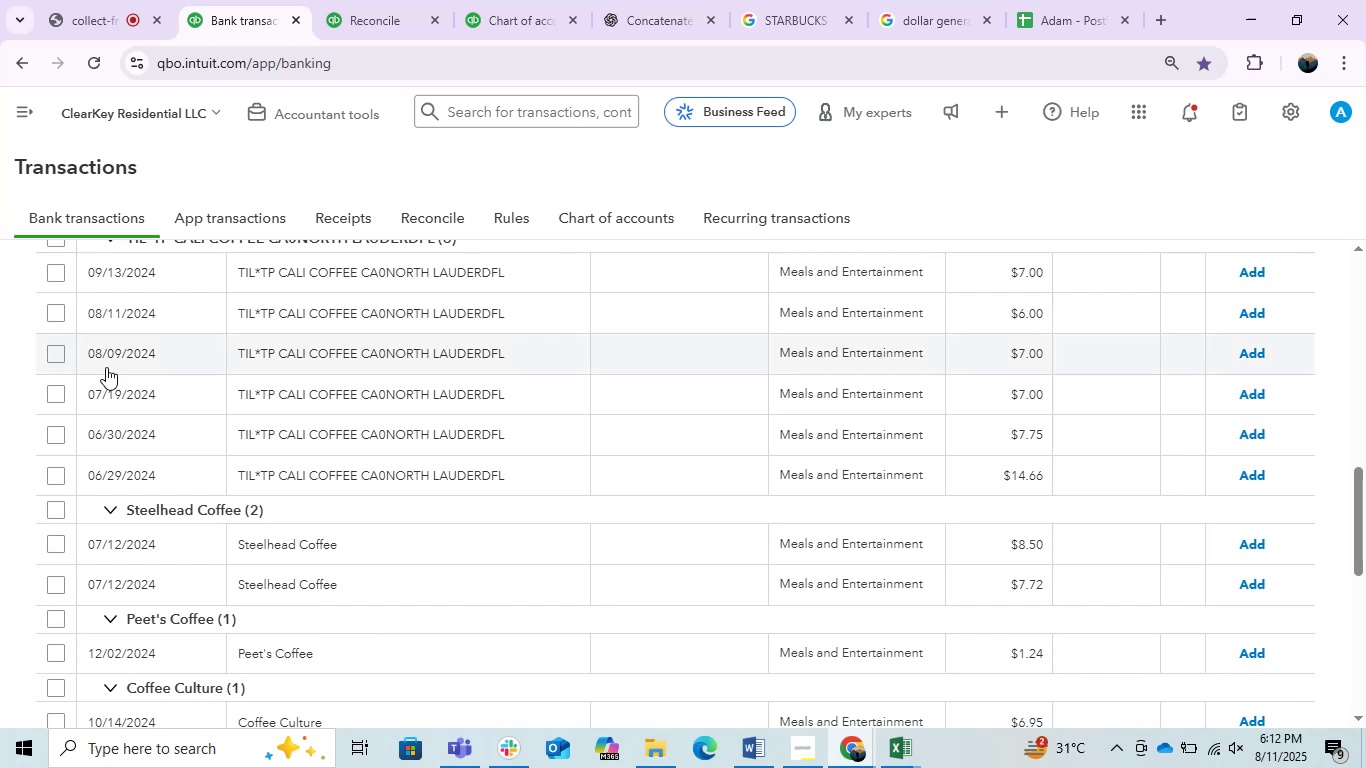 
scroll: coordinate [106, 367], scroll_direction: up, amount: 1.0
 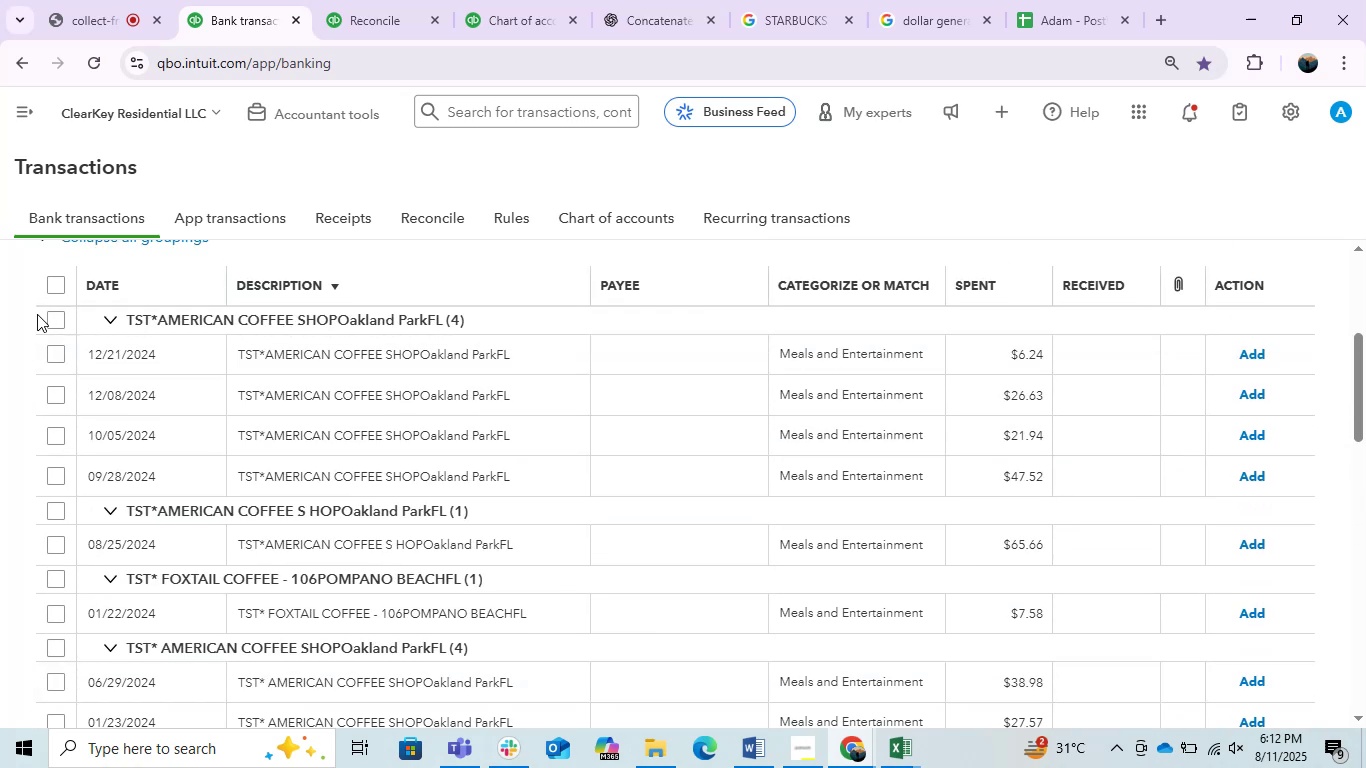 
left_click([59, 321])
 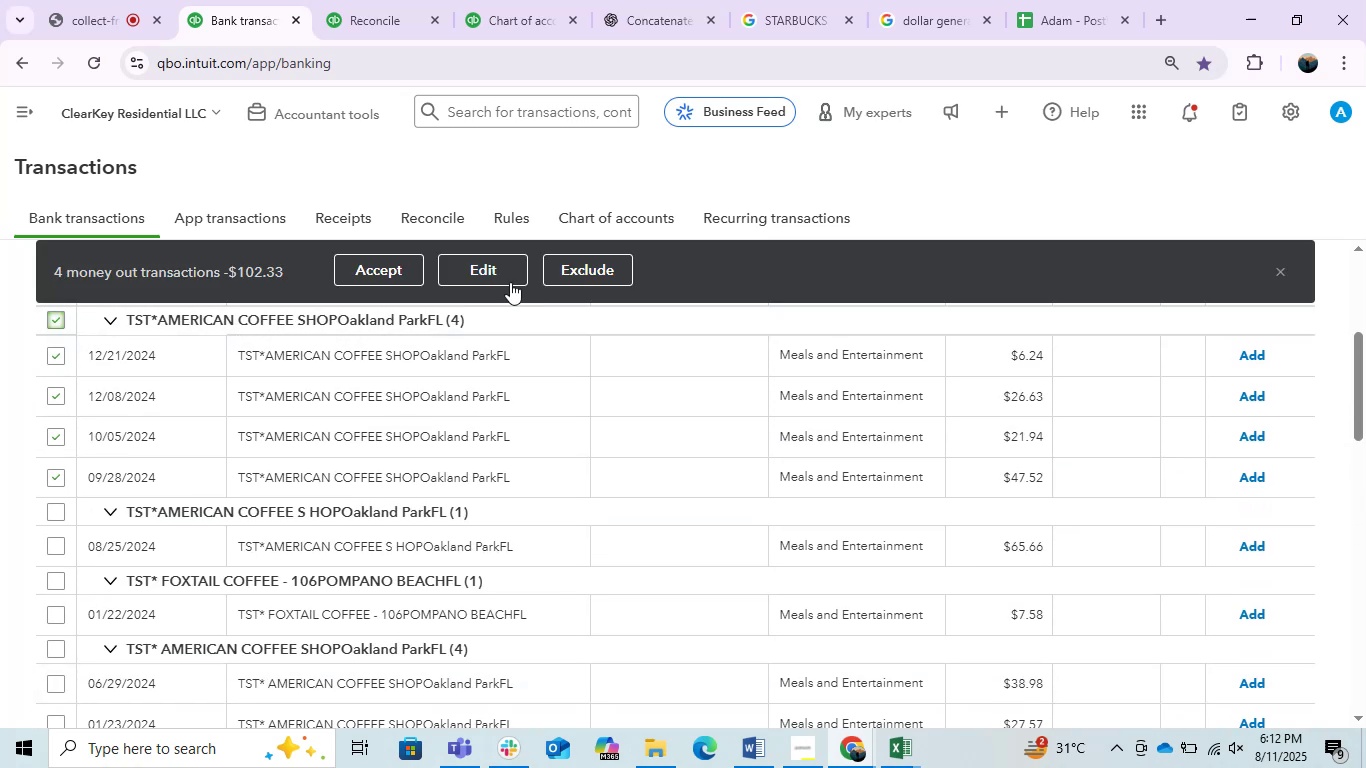 
left_click([507, 279])
 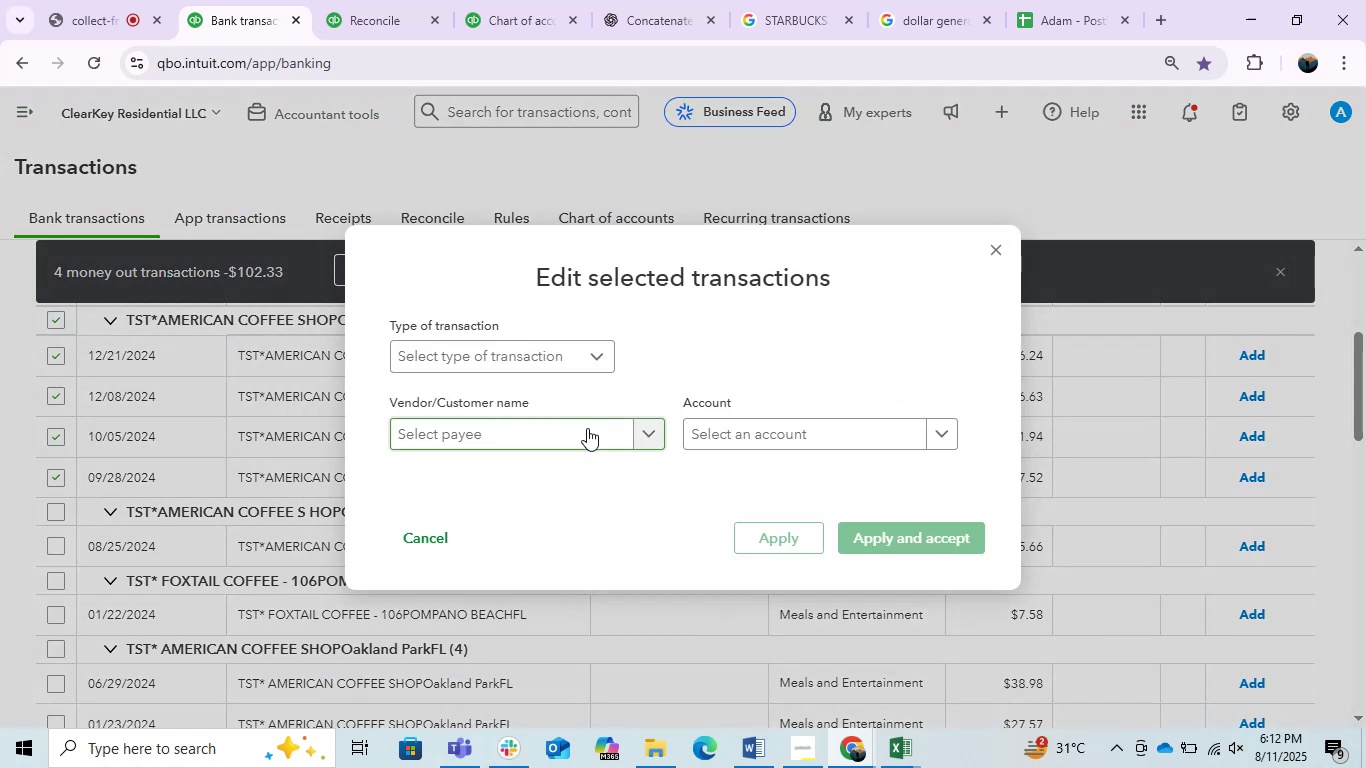 
left_click([999, 258])
 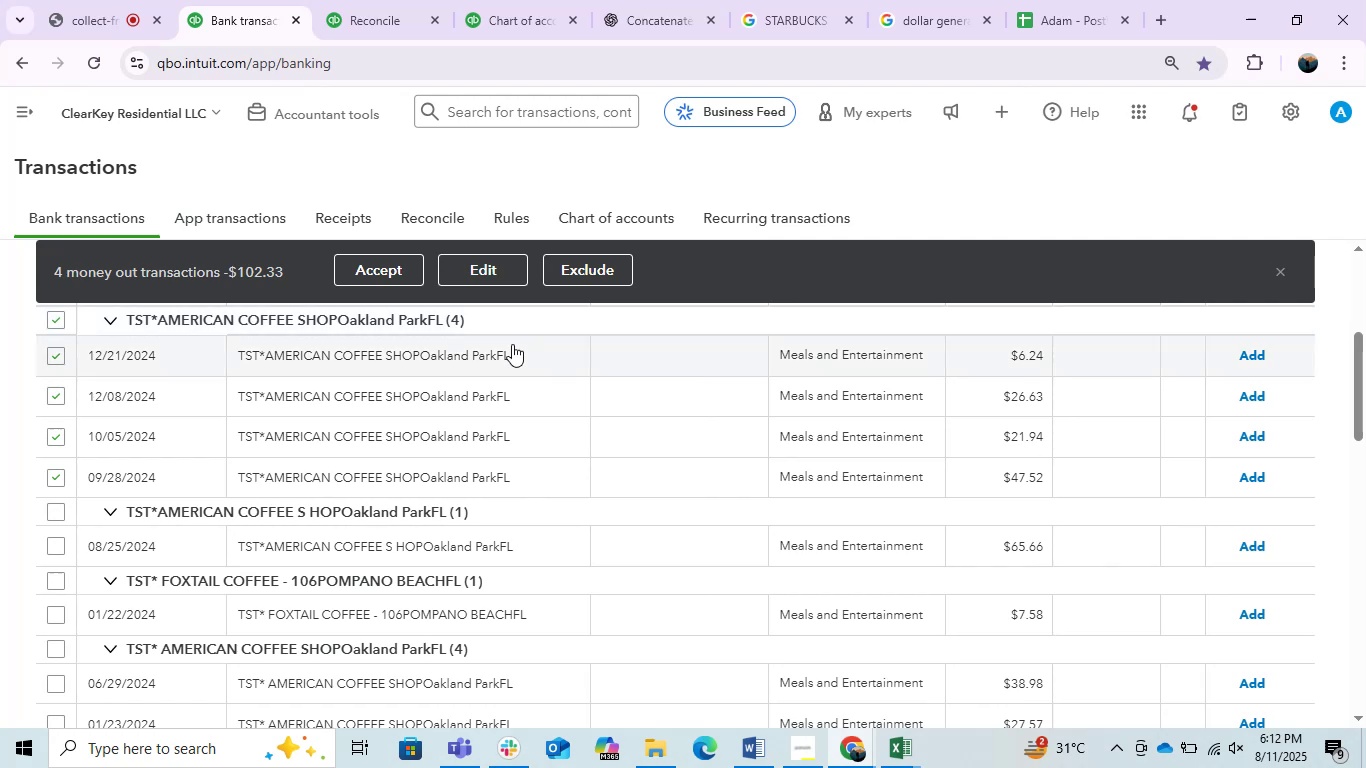 
left_click([507, 346])
 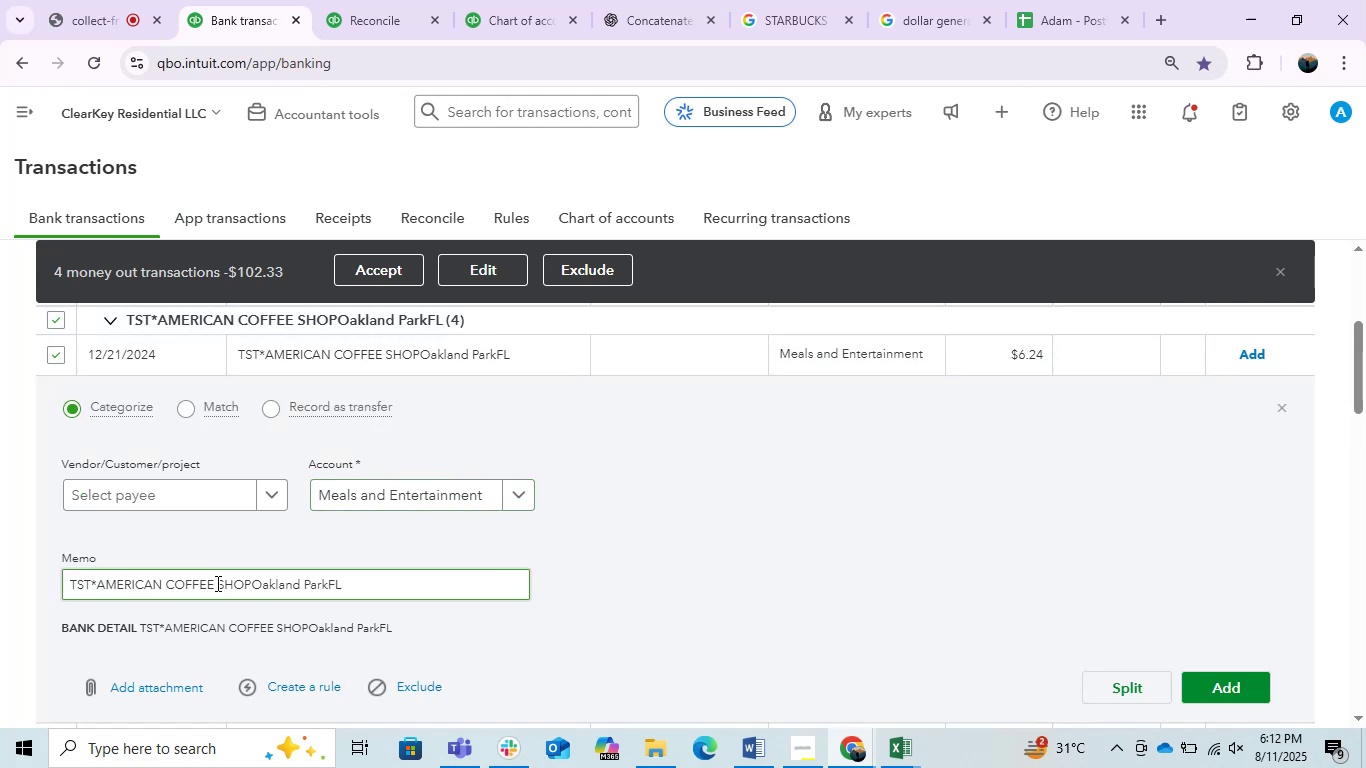 
wait(8.1)
 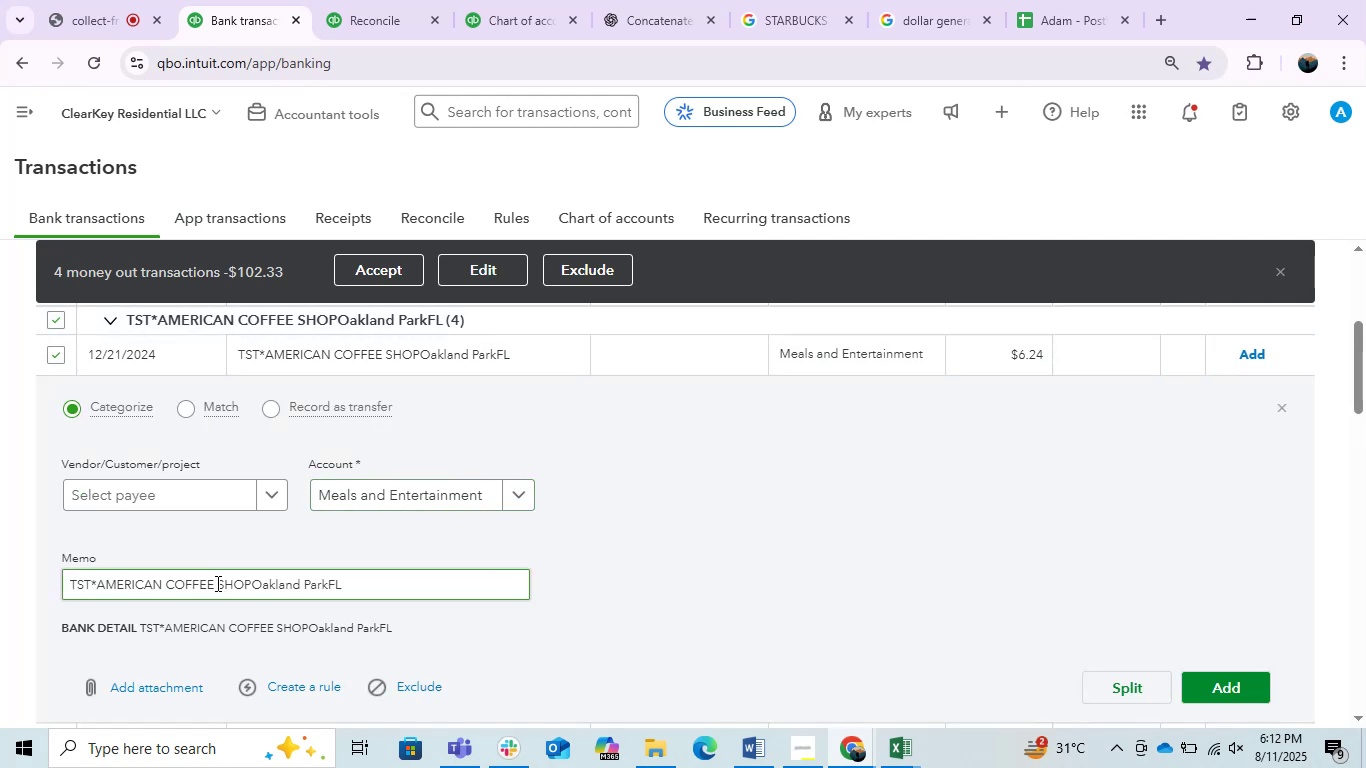 
left_click([246, 584])
 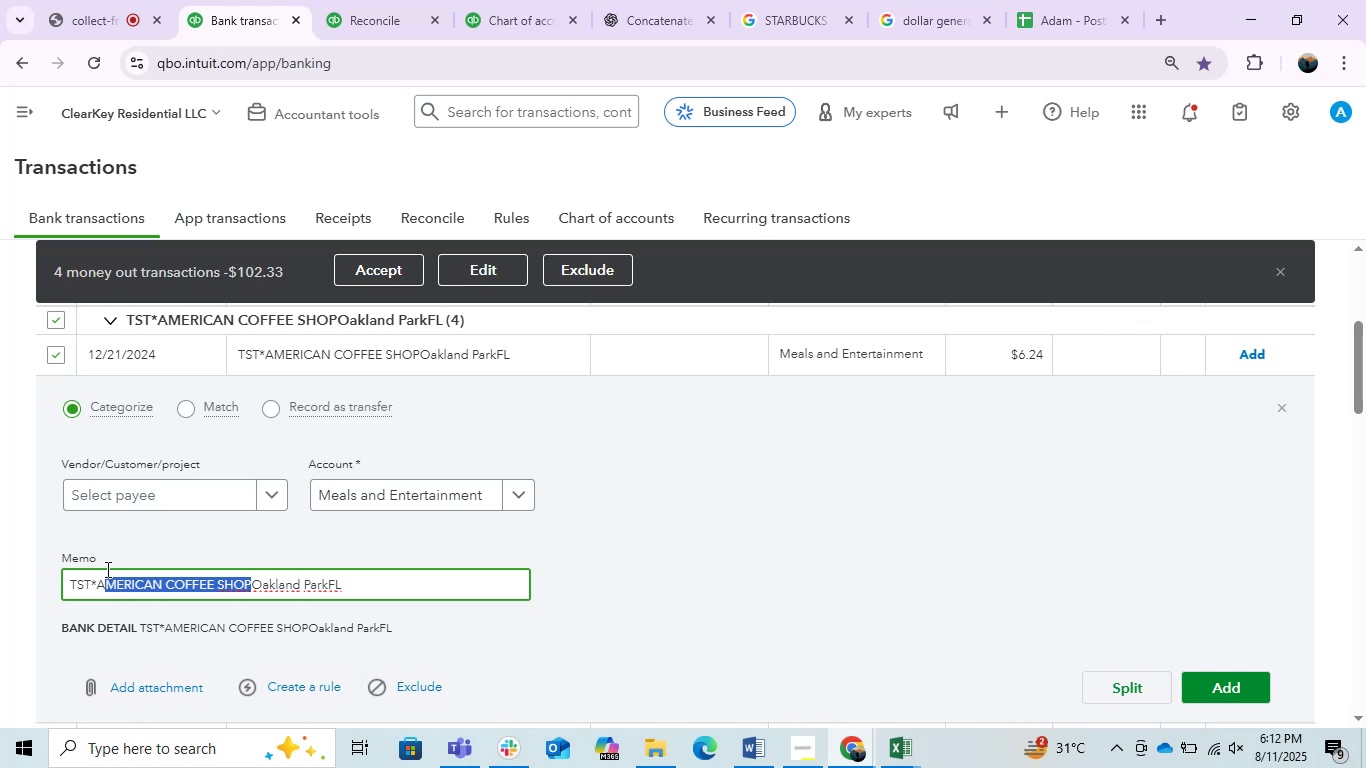 
key(Control+C)
 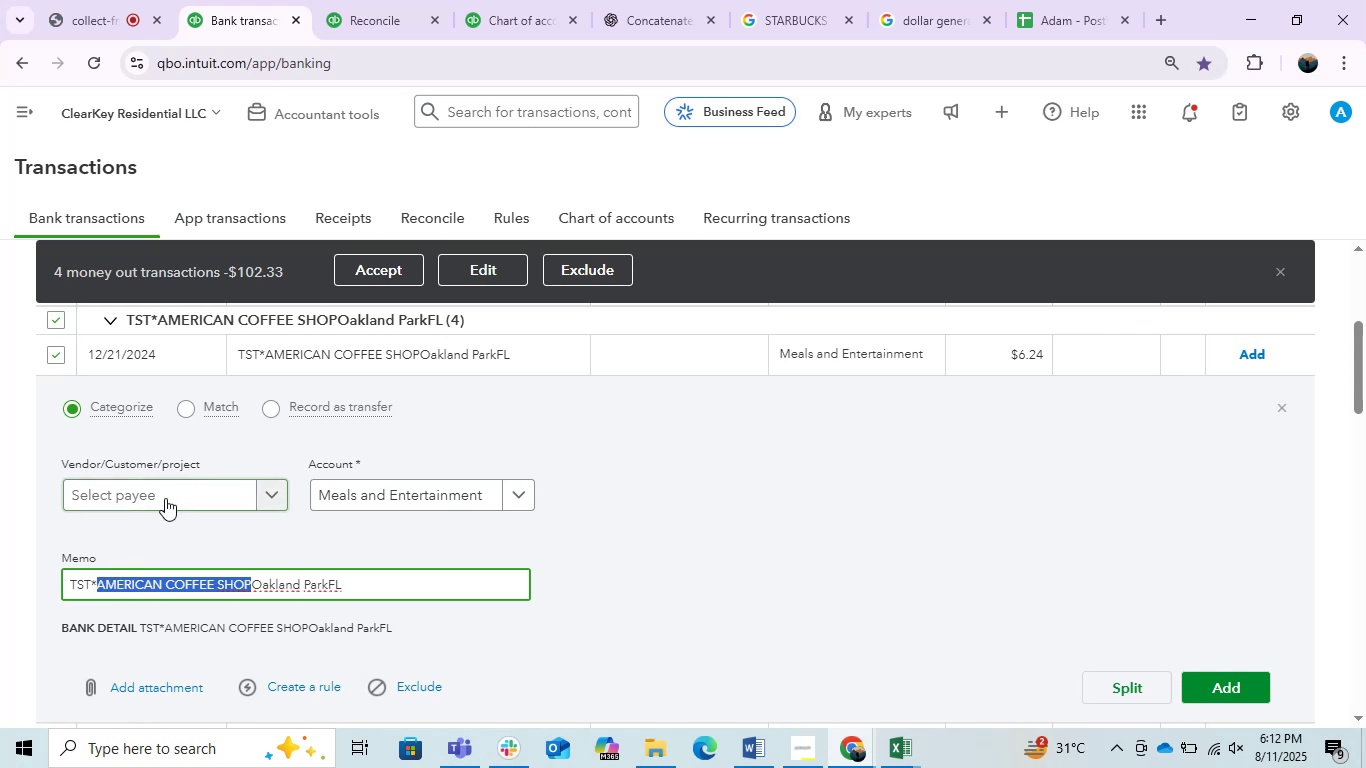 
left_click([181, 493])
 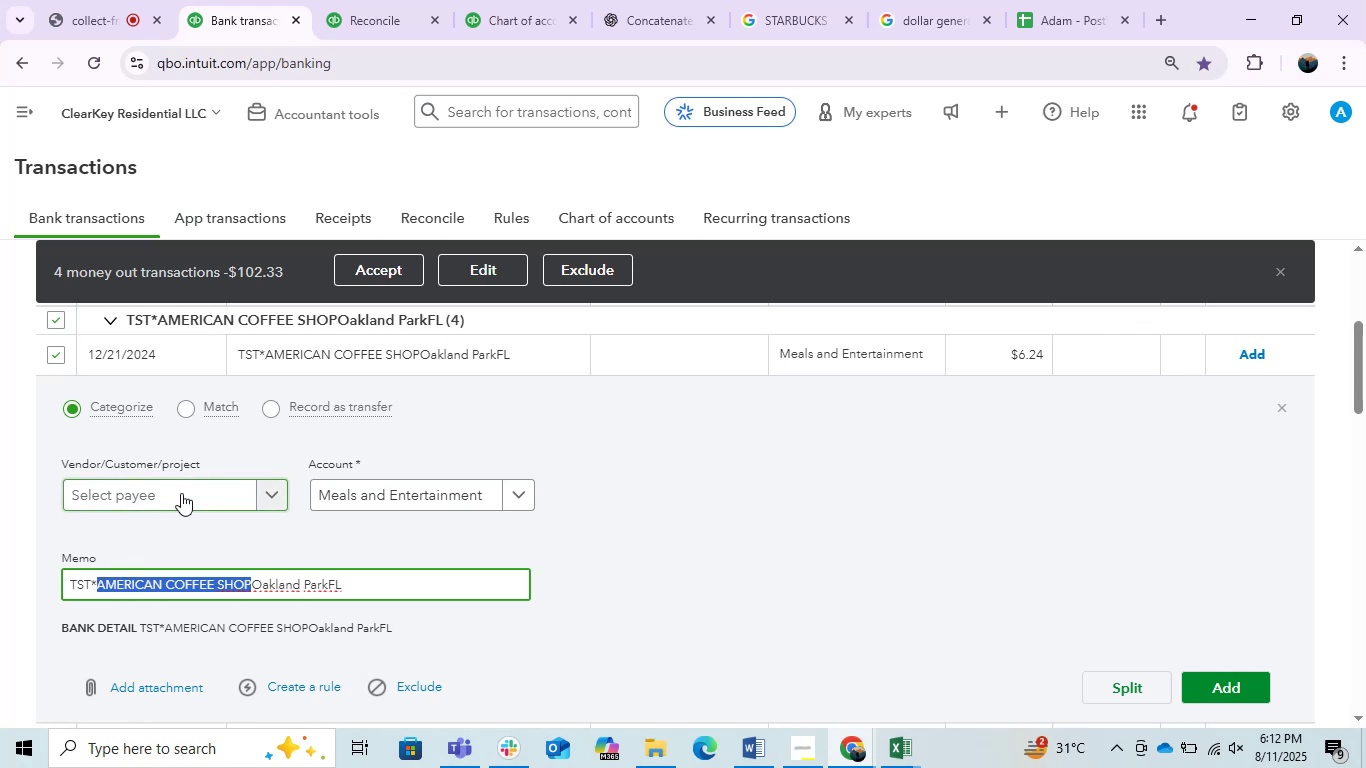 
key(Control+V)
 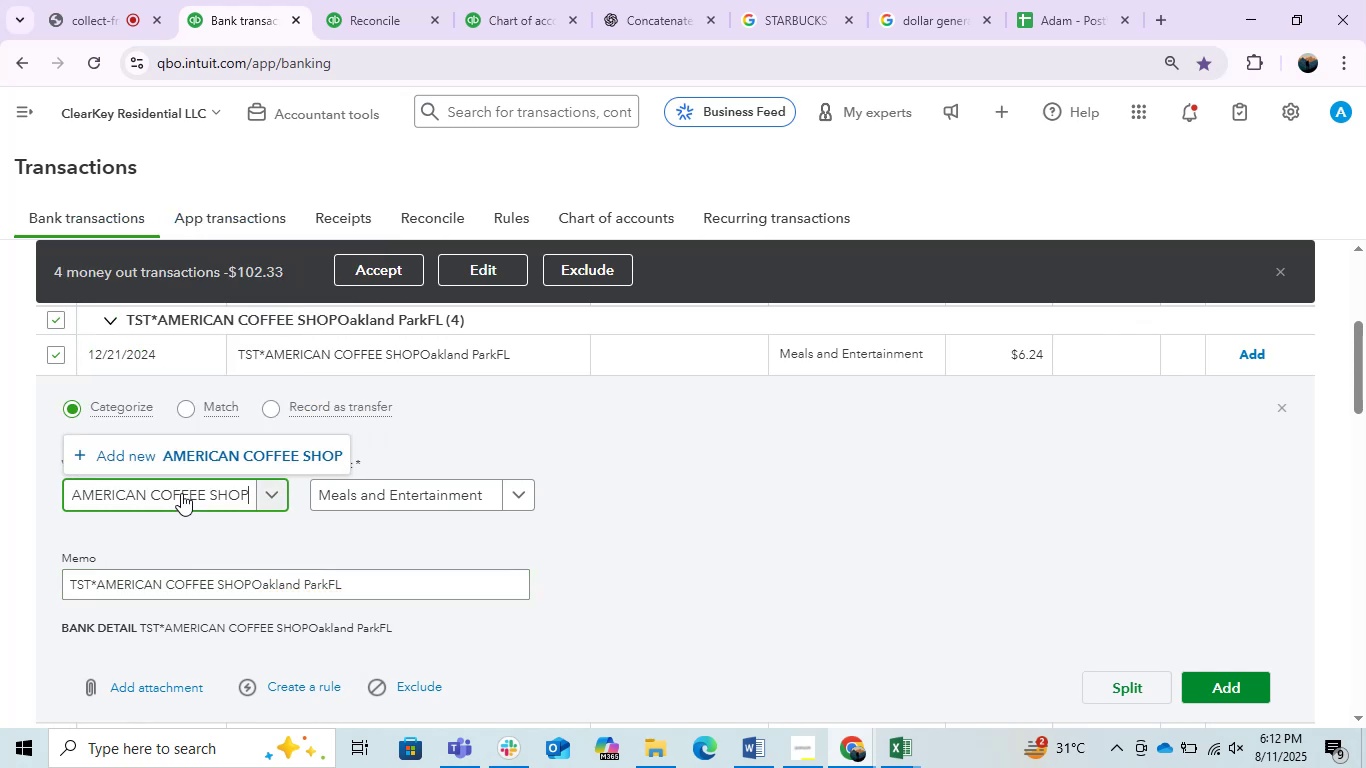 
left_click([317, 449])
 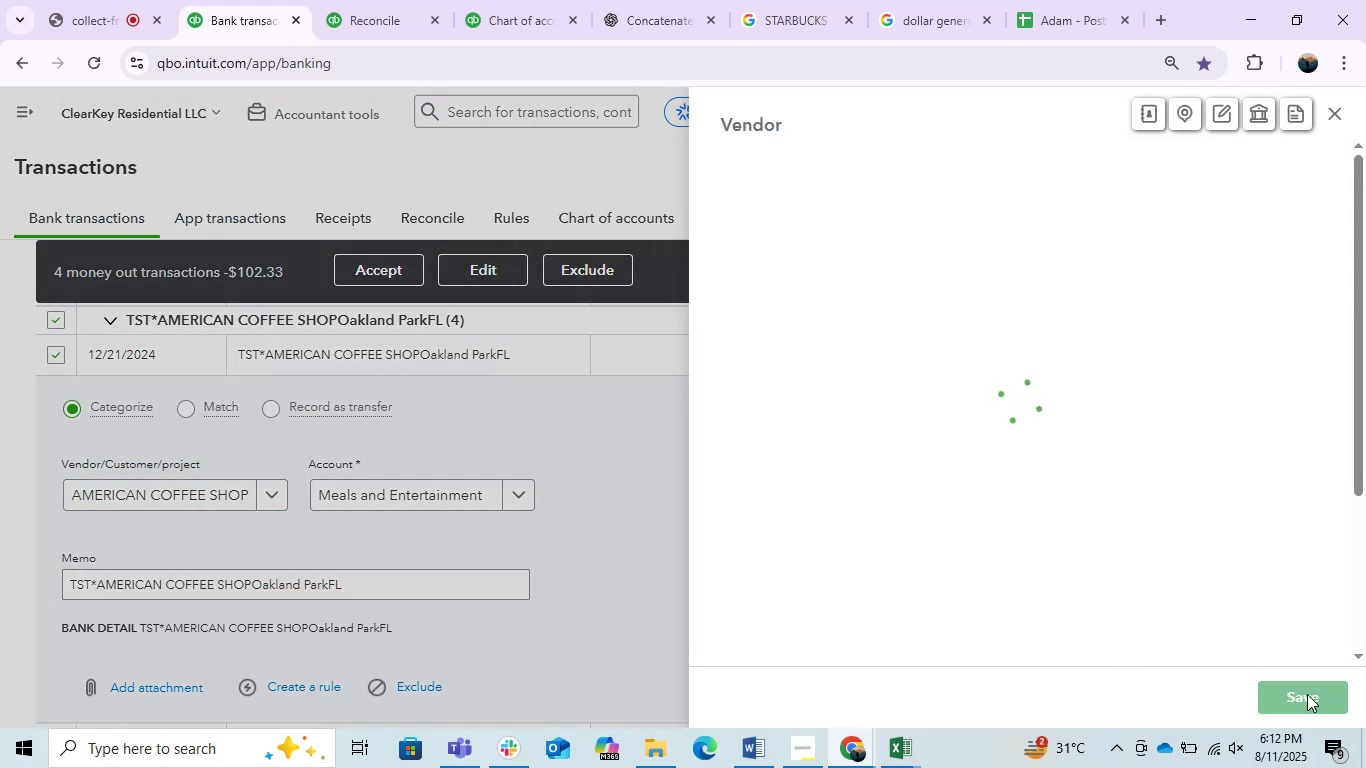 
left_click([1307, 694])
 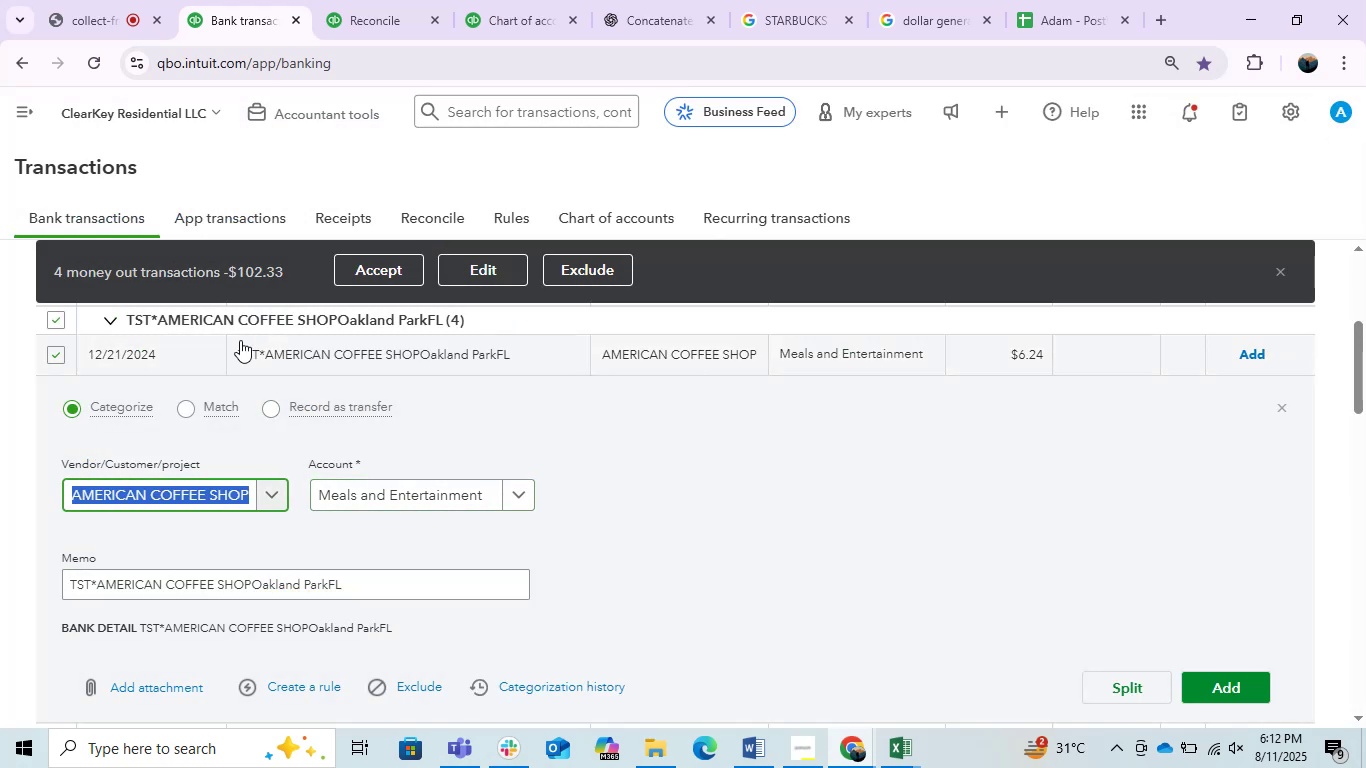 
left_click([188, 353])
 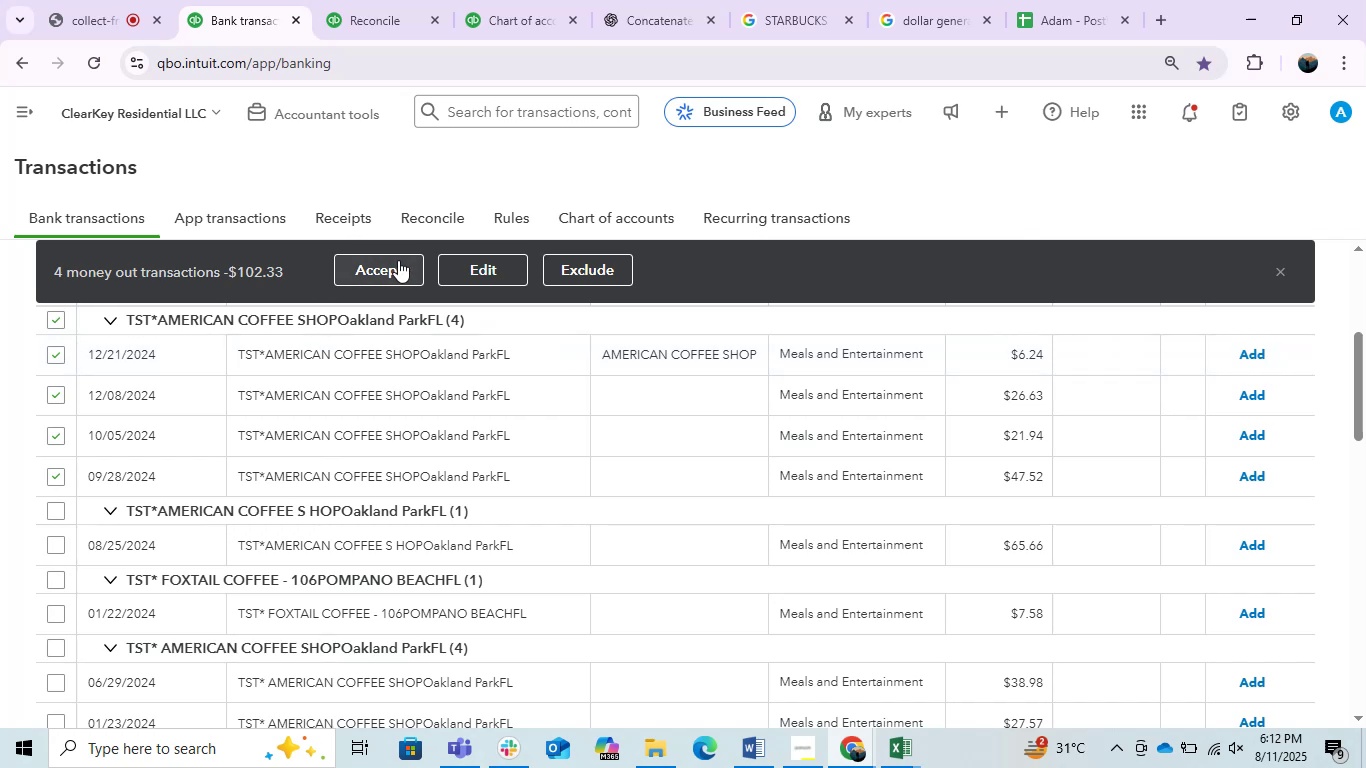 
left_click([460, 261])
 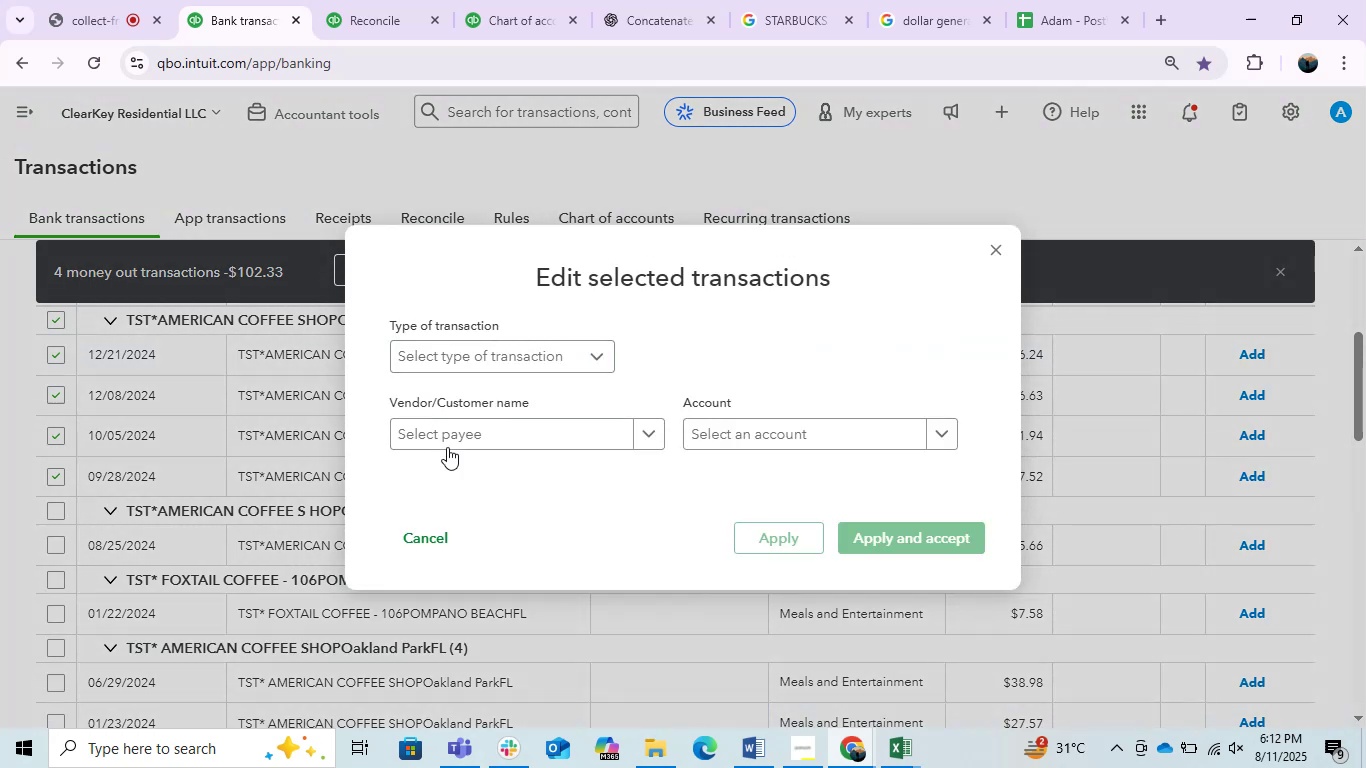 
left_click([467, 439])
 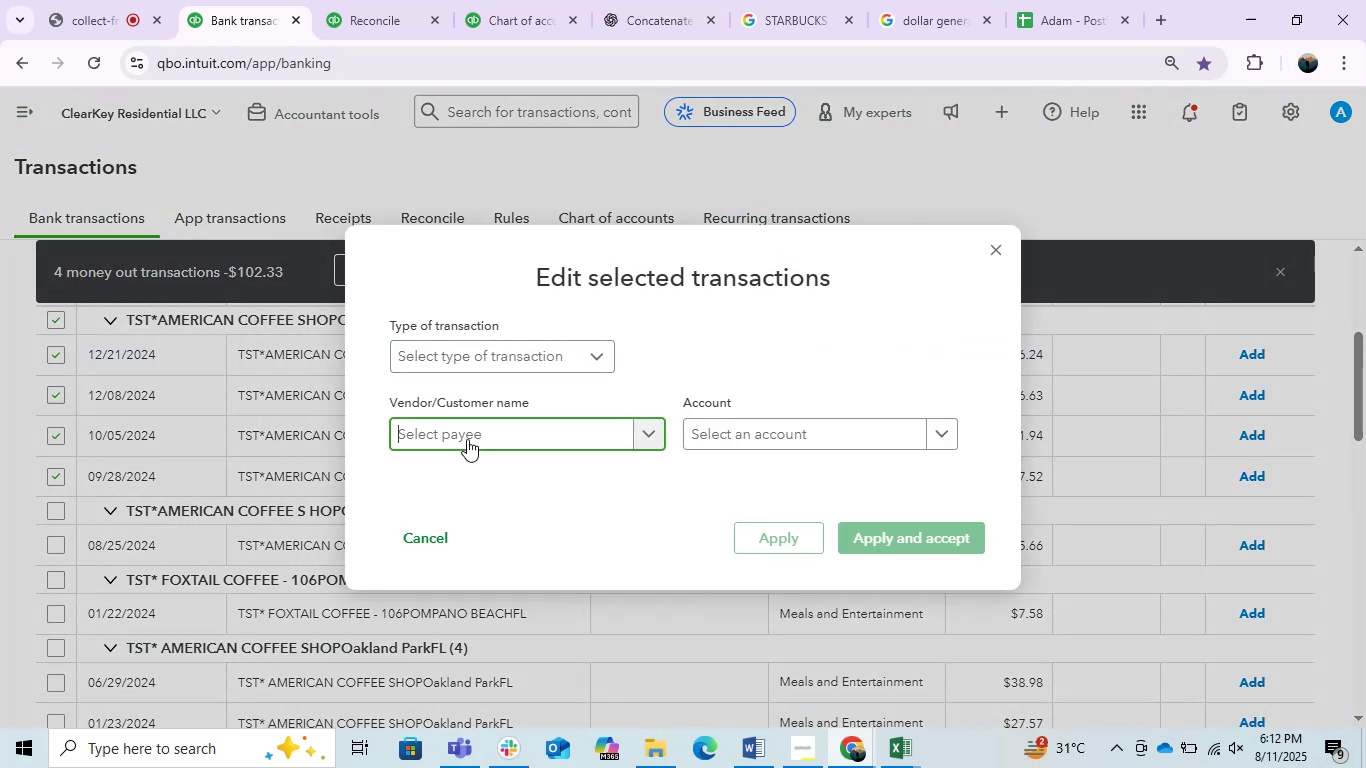 
key(Control+V)
 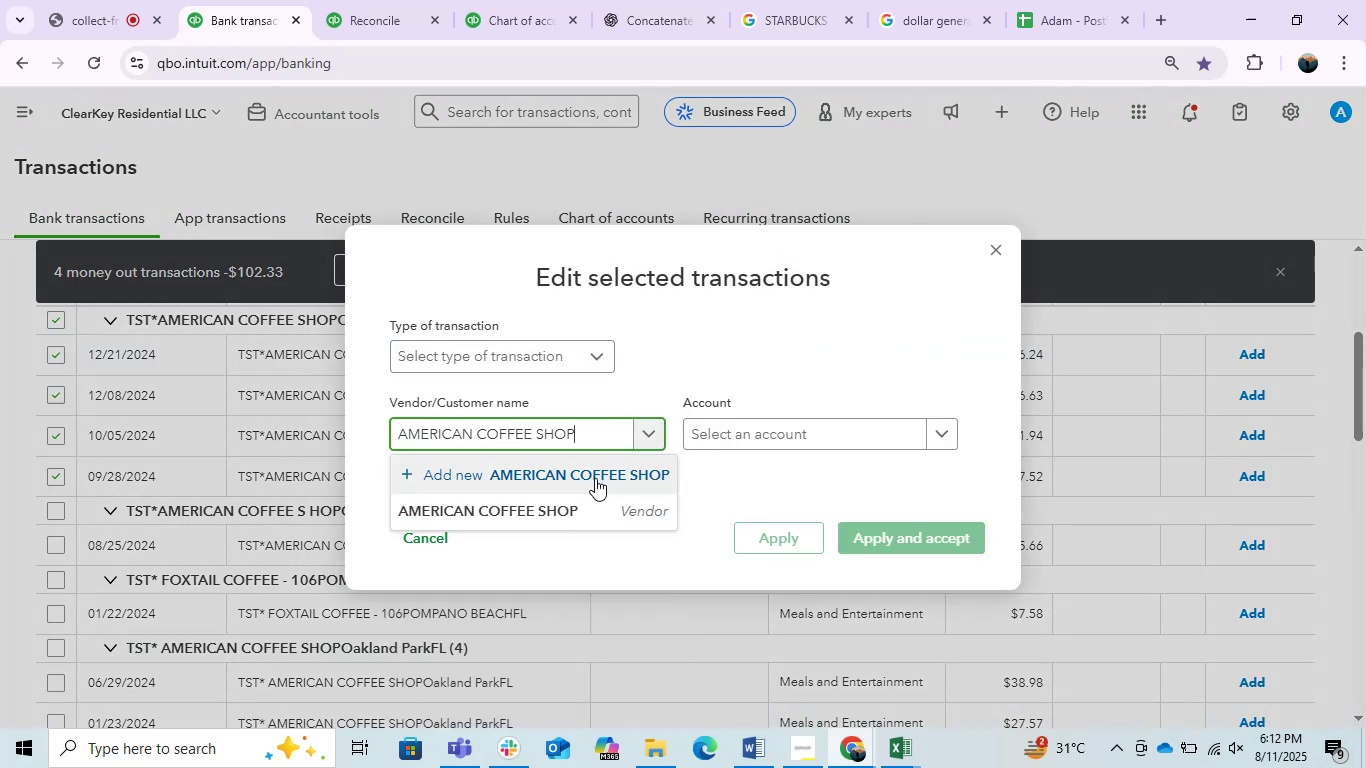 
left_click([575, 502])
 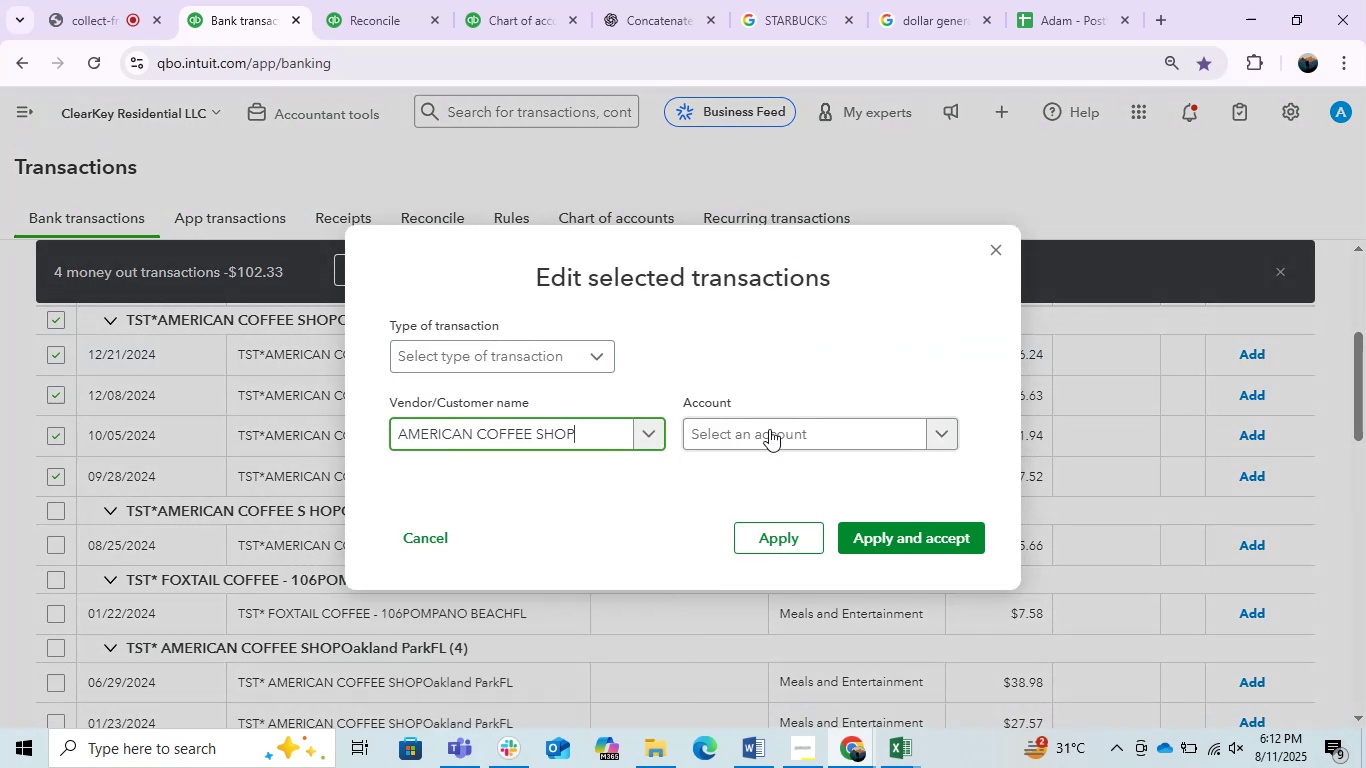 
left_click([809, 415])
 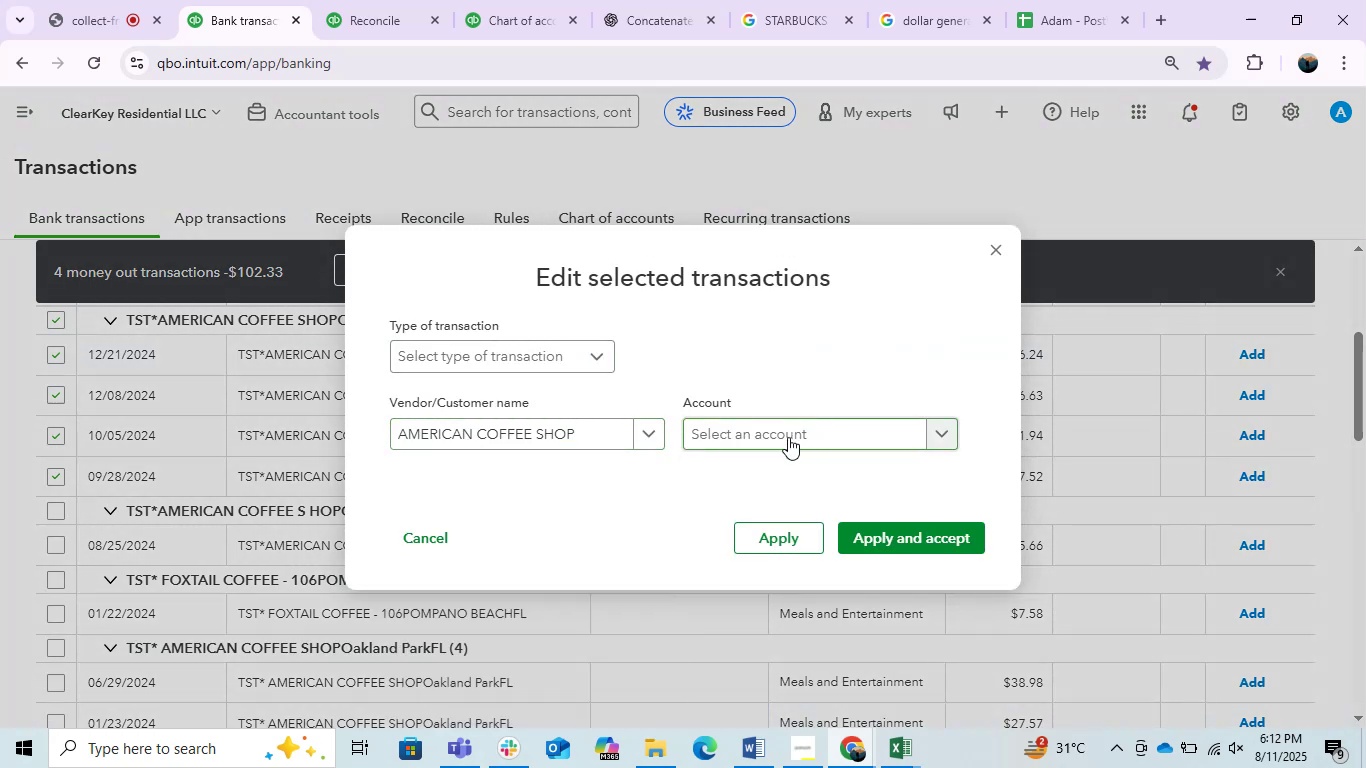 
left_click([771, 445])
 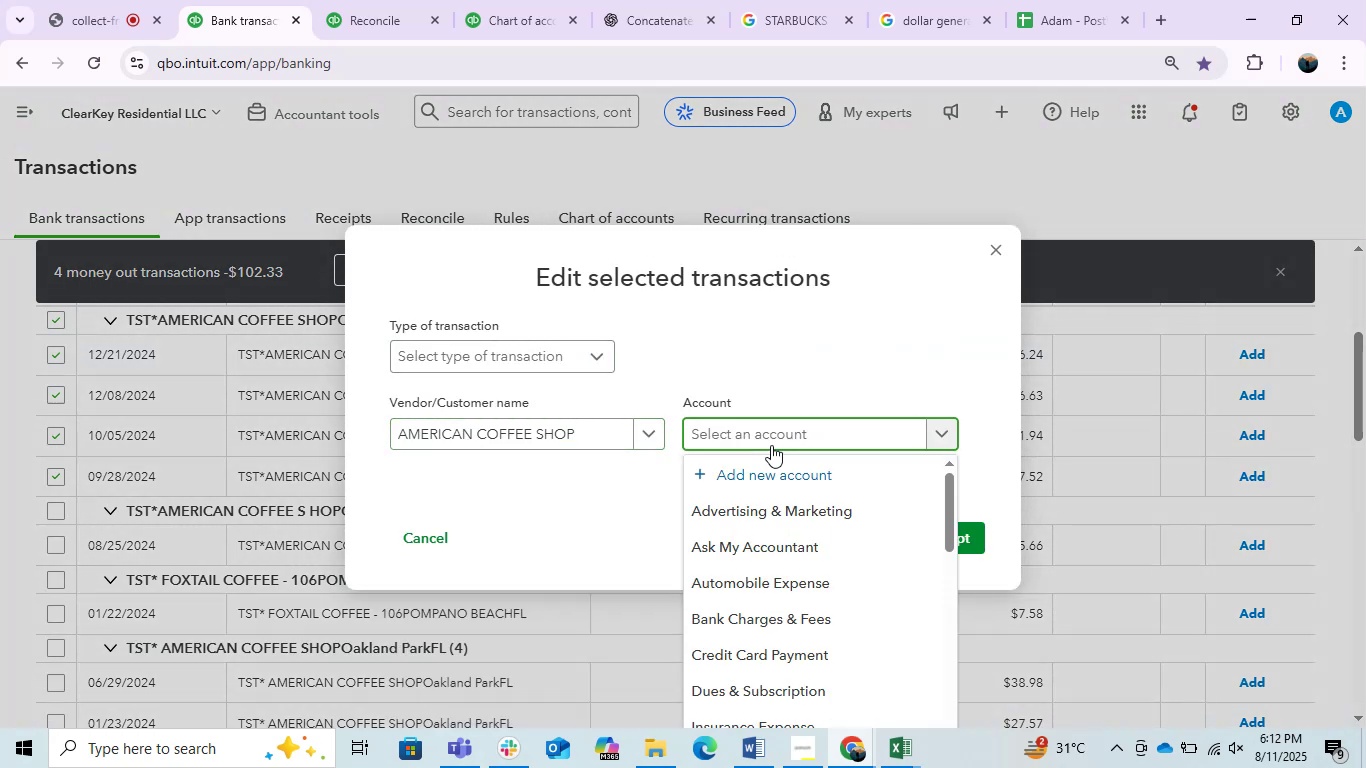 
type(me)
 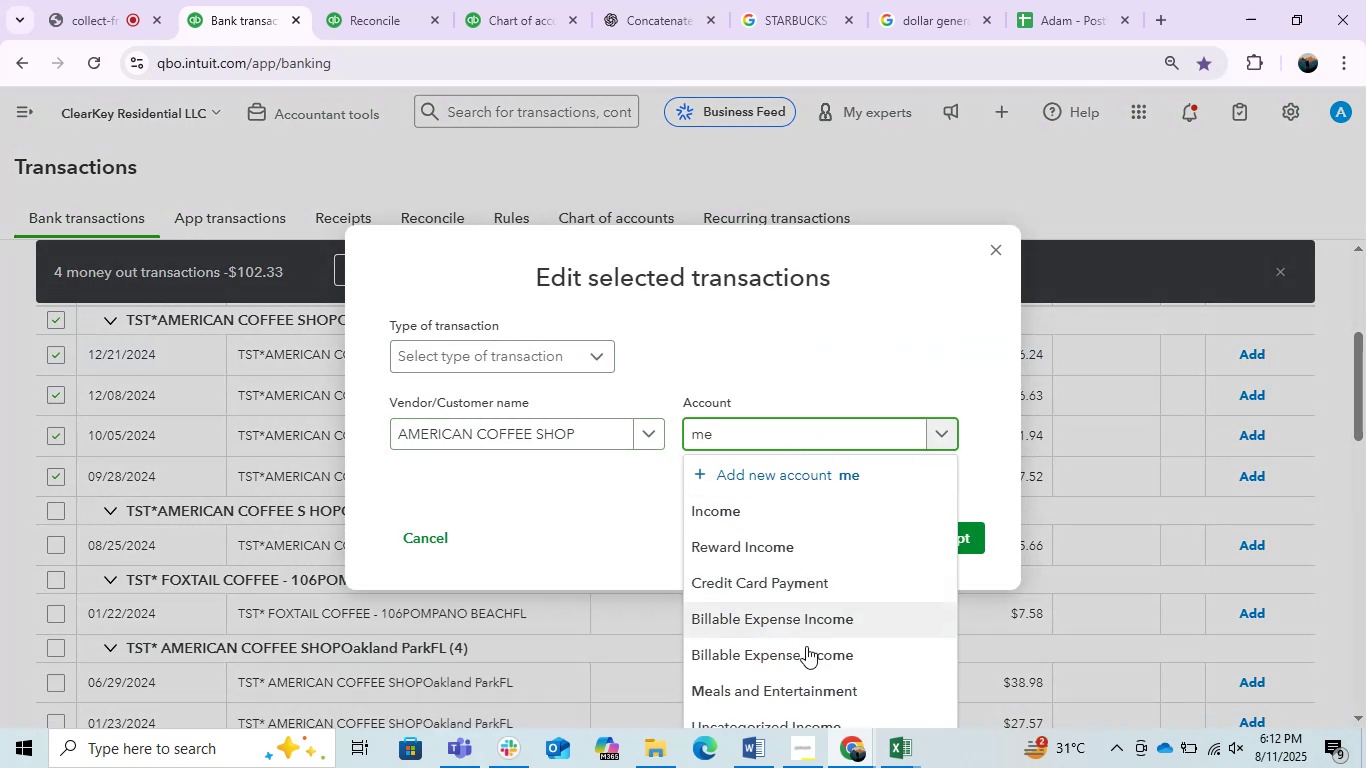 
left_click([767, 684])
 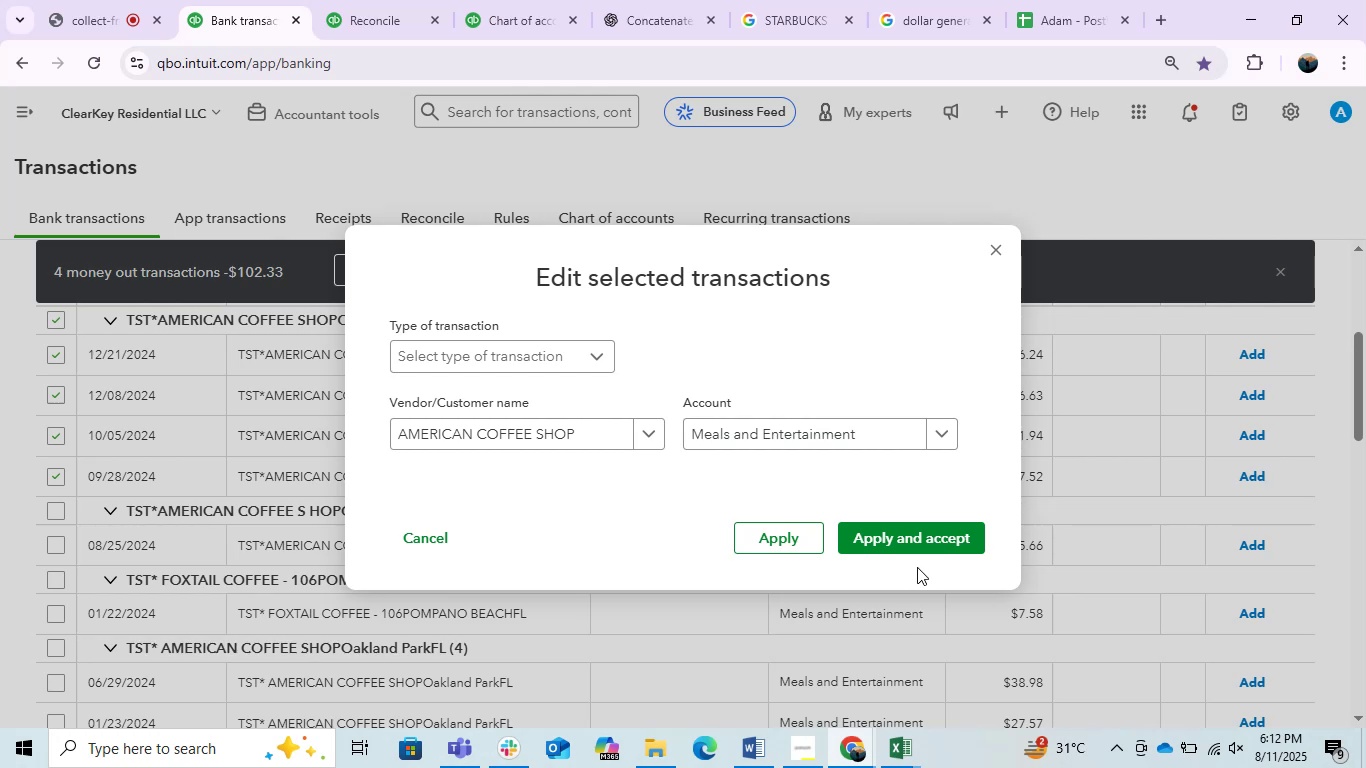 
left_click([906, 542])
 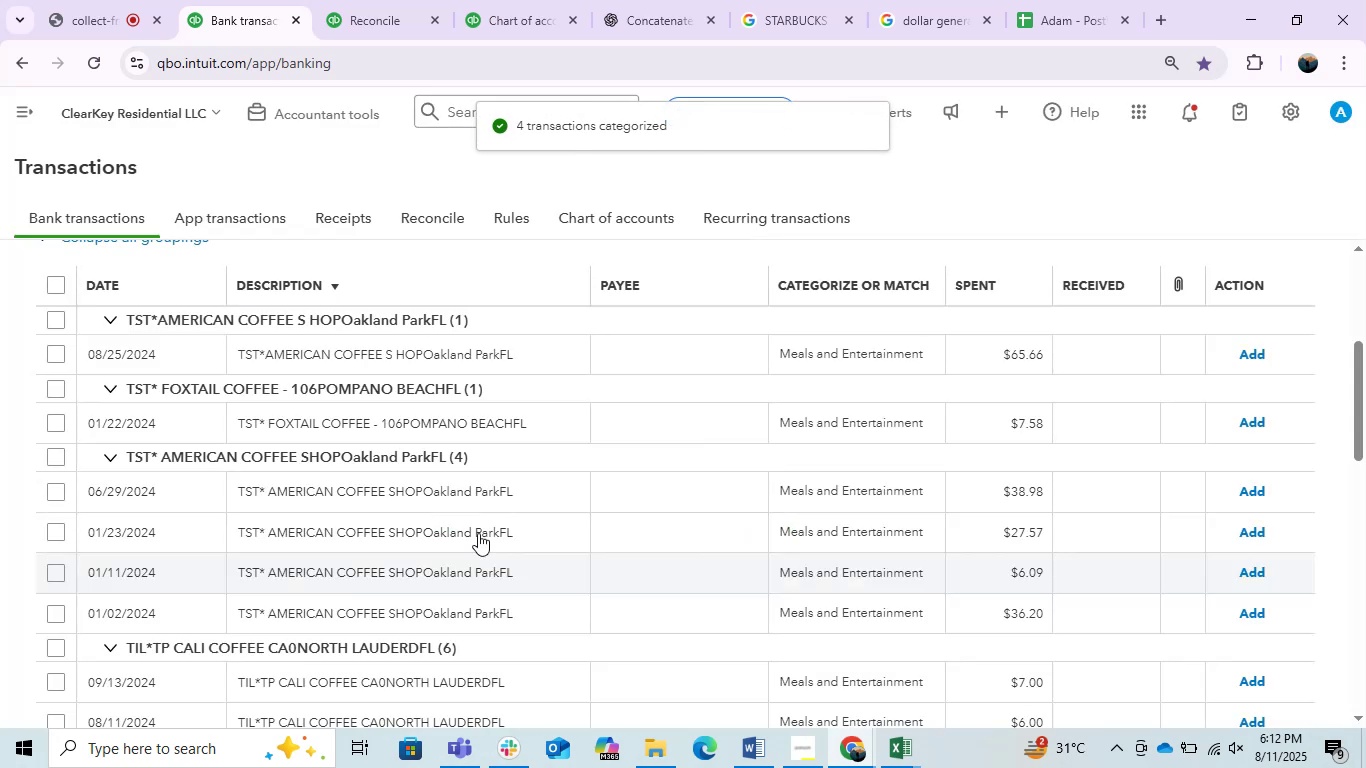 
left_click([56, 453])
 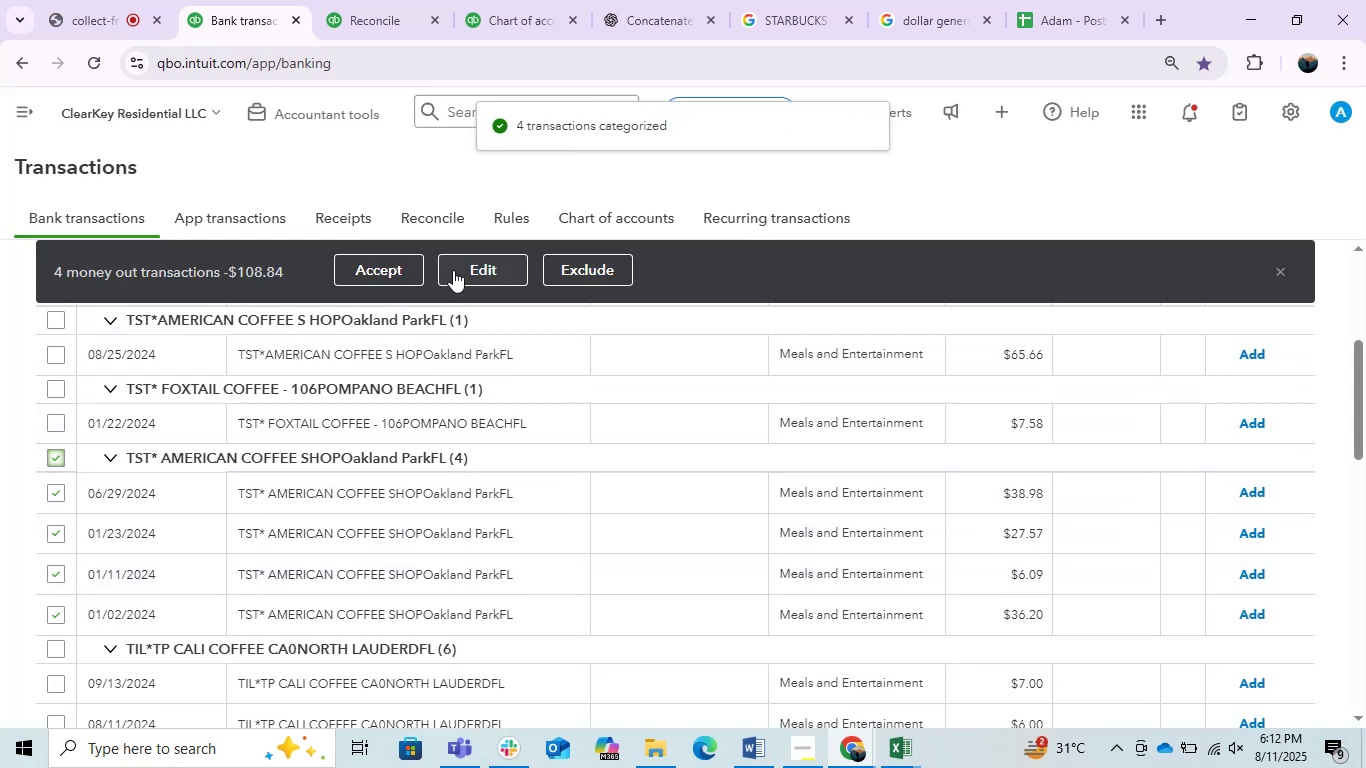 
left_click([464, 265])
 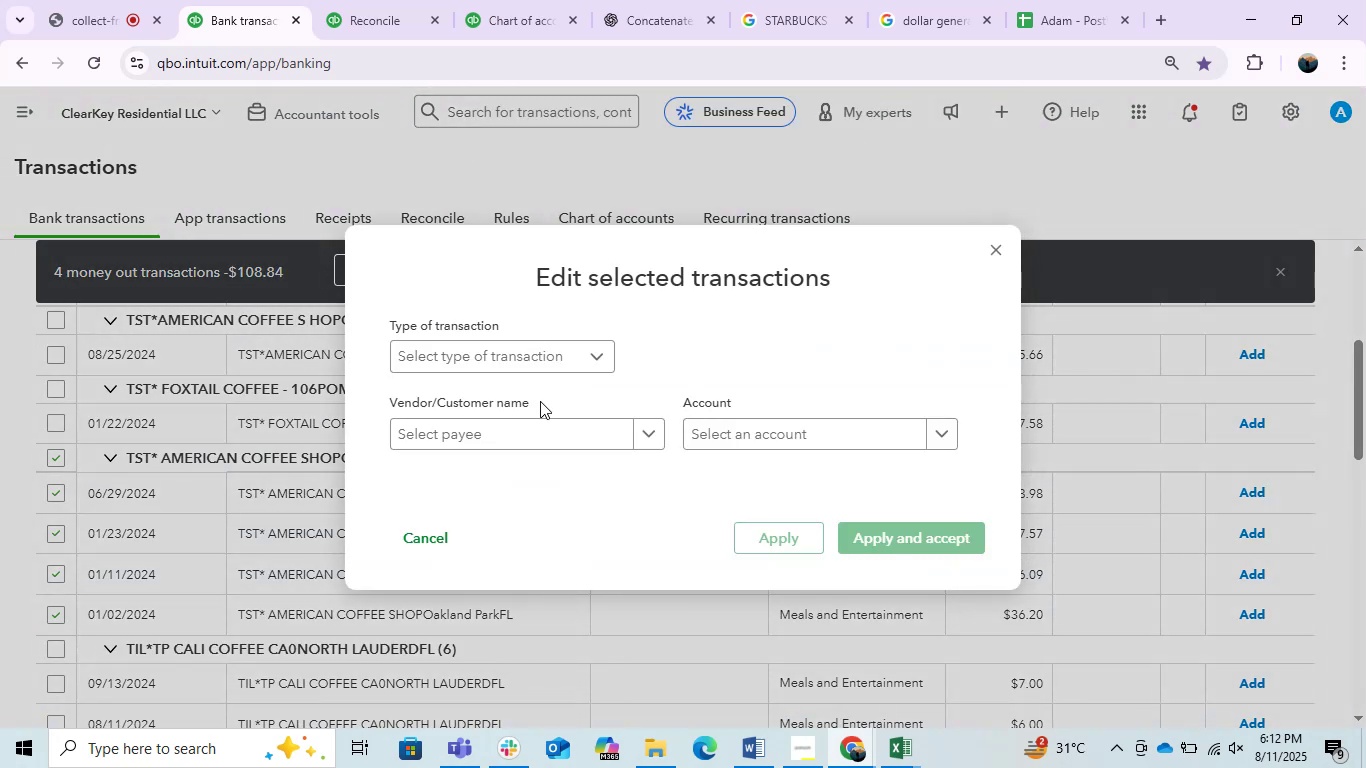 
left_click([535, 442])
 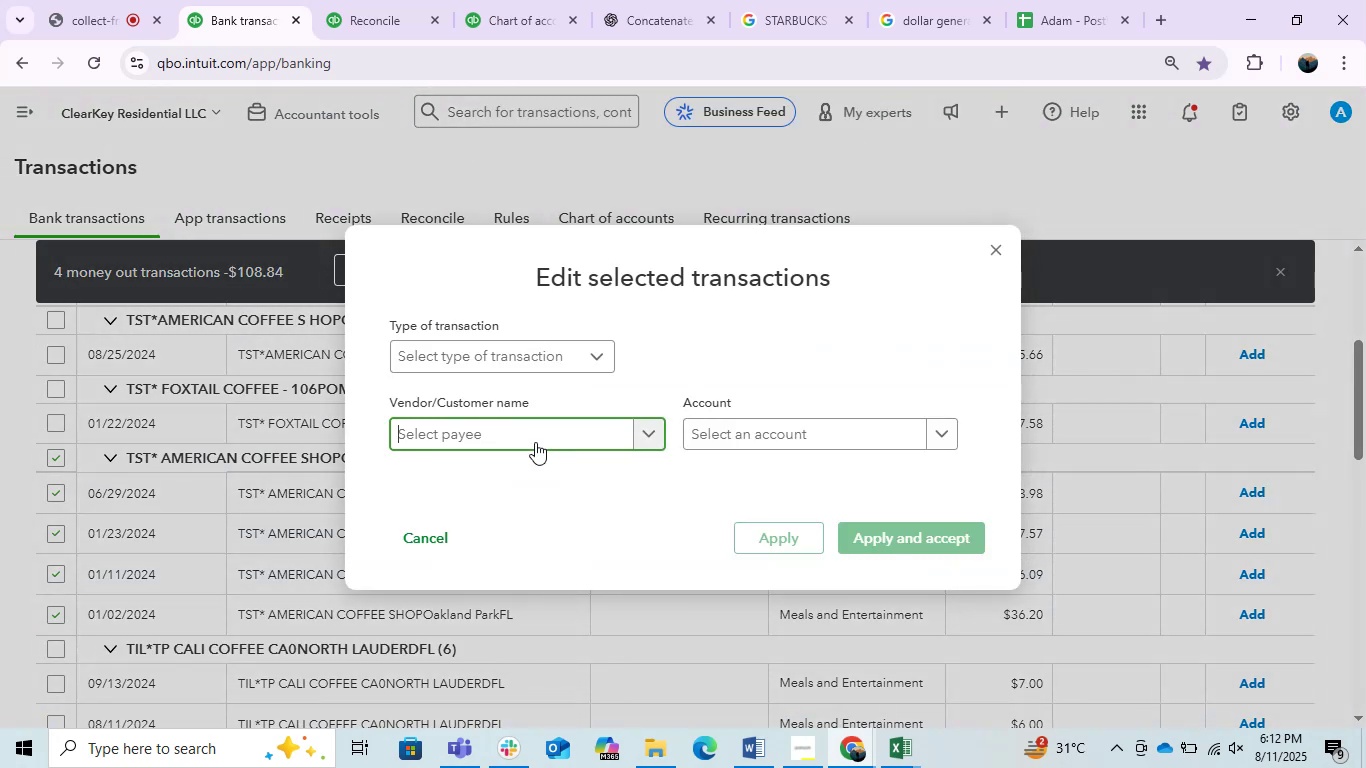 
key(Control+B)
 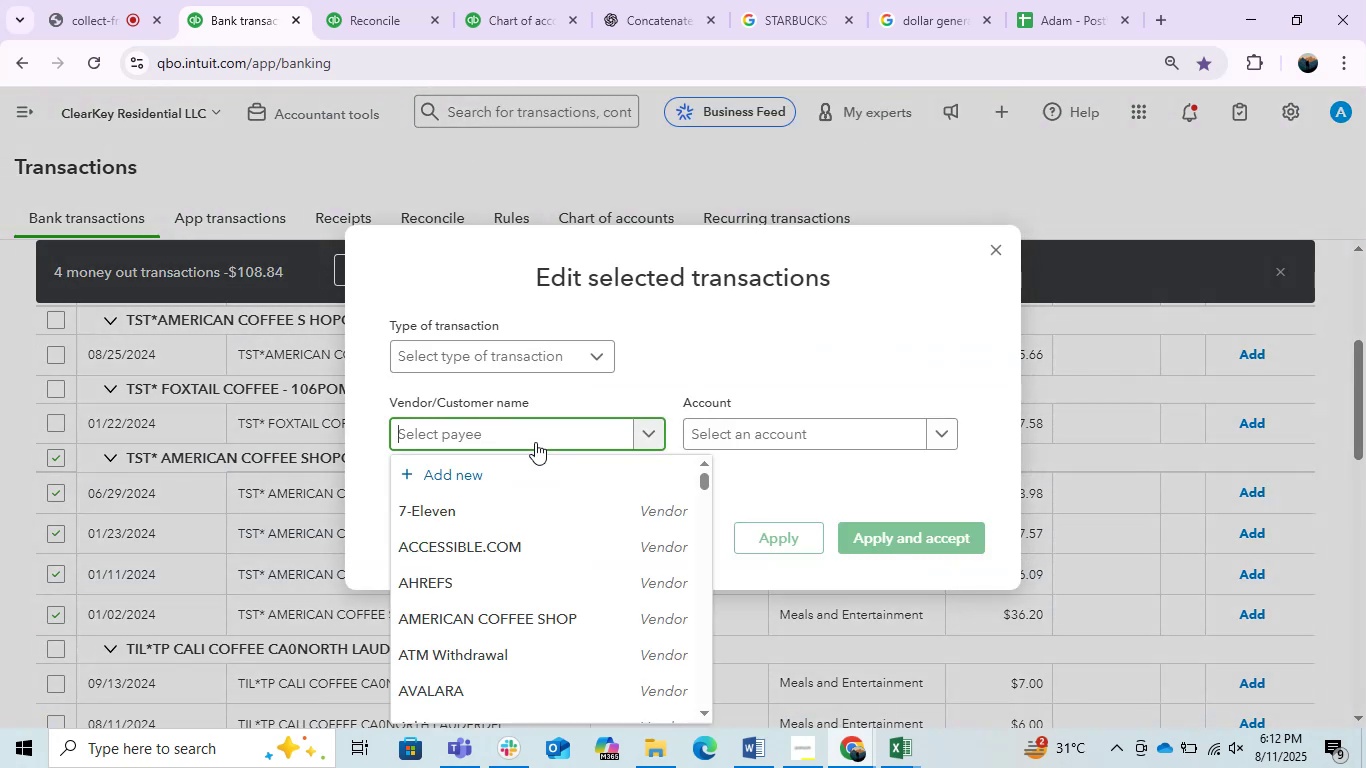 
key(Control+V)
 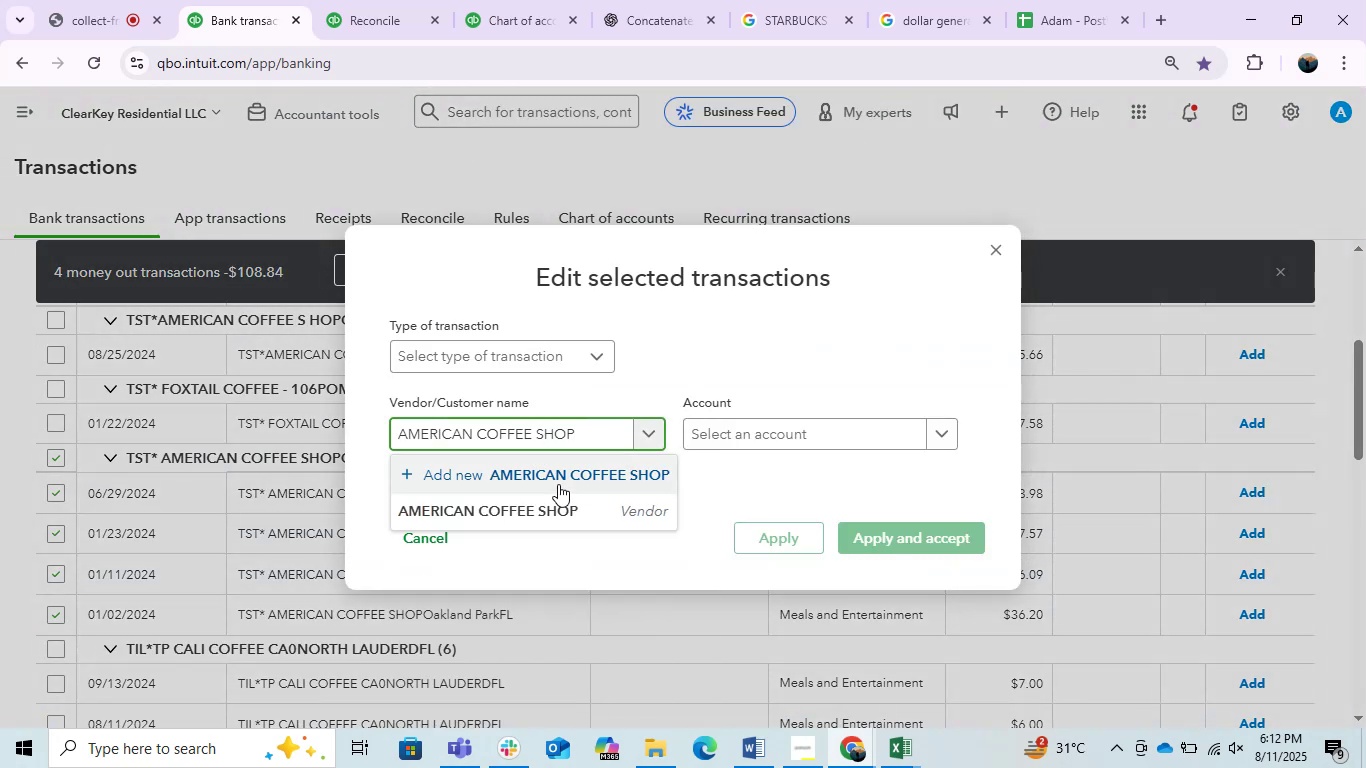 
left_click([543, 507])
 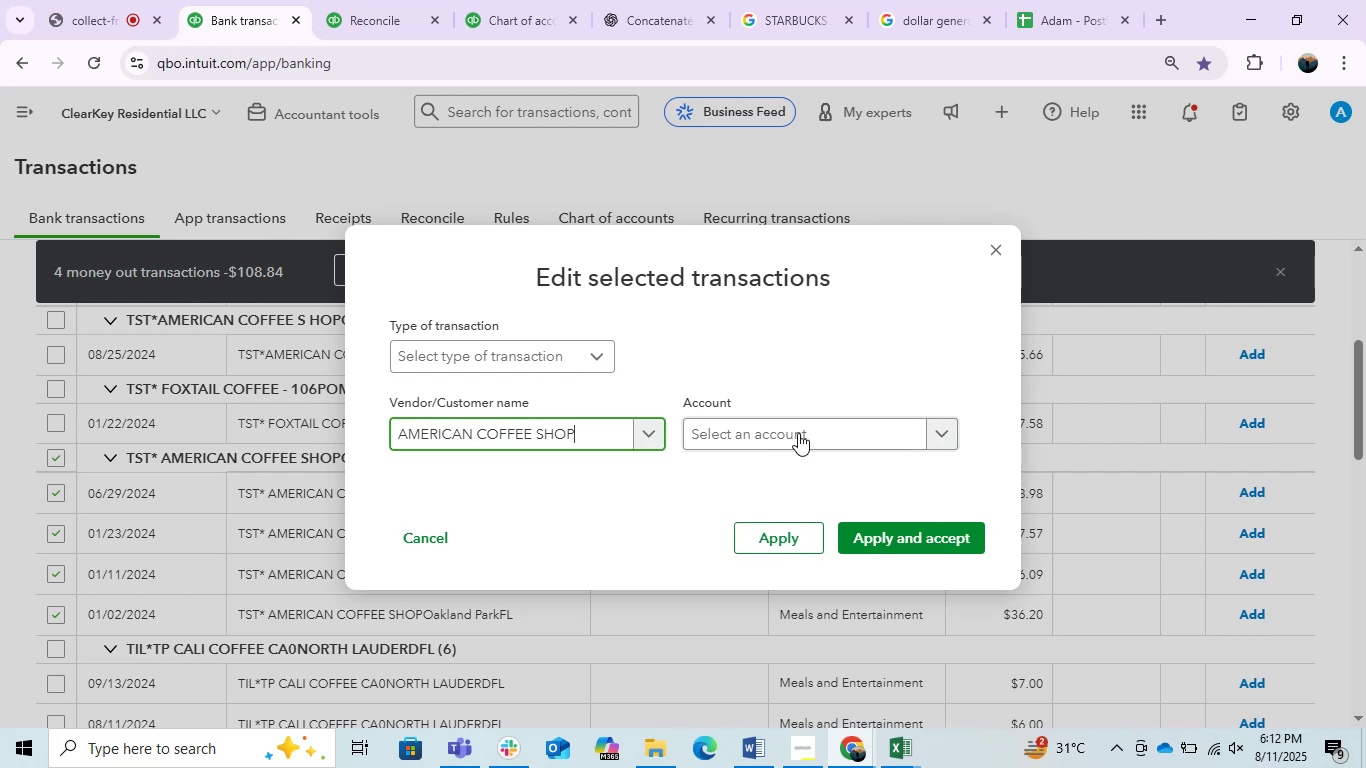 
left_click([801, 433])
 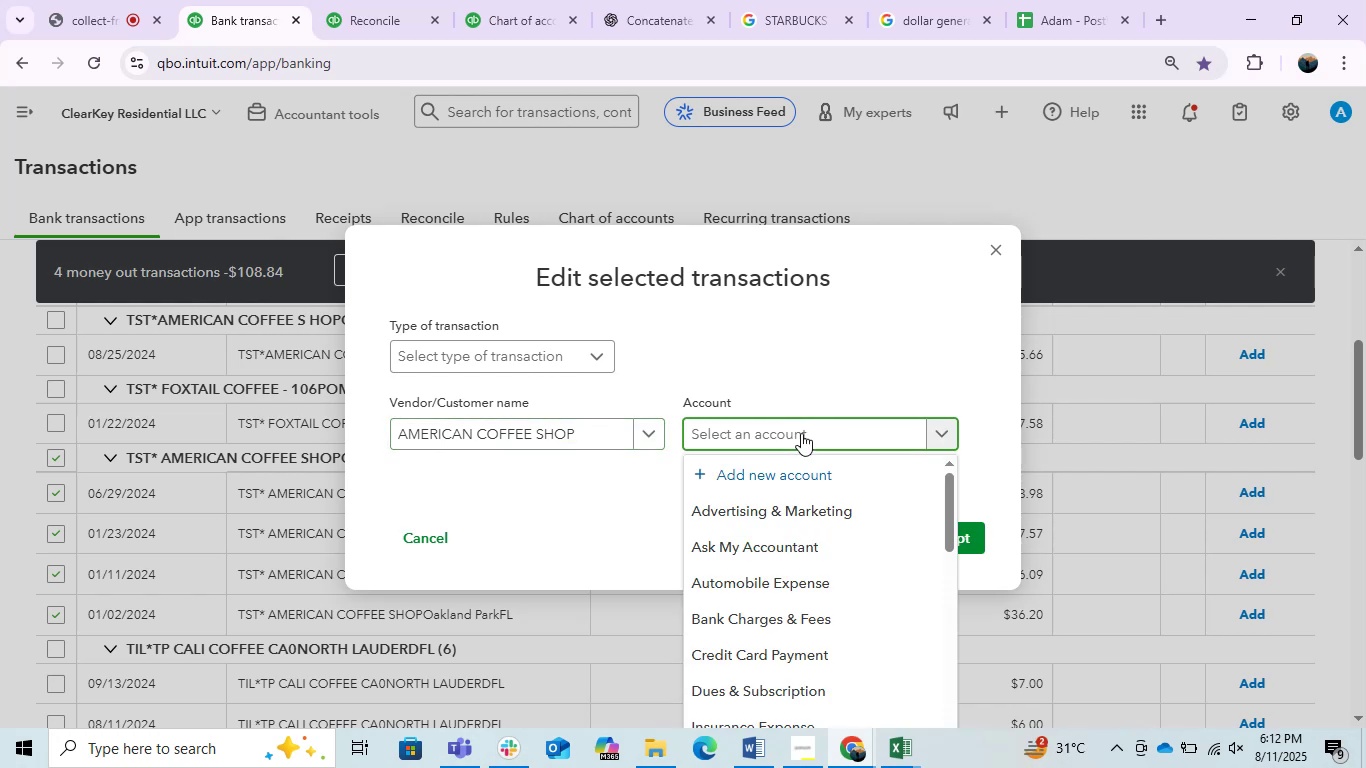 
type(me)
 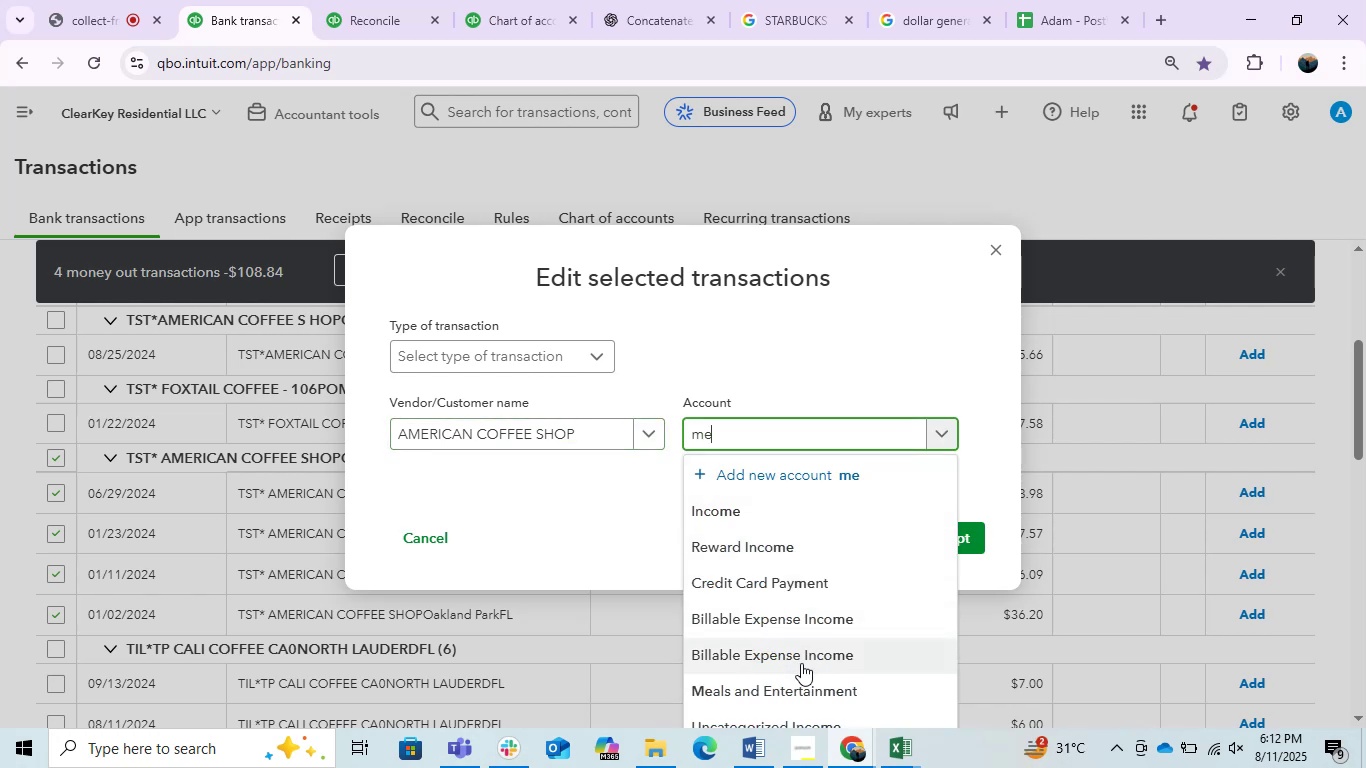 
left_click([756, 684])
 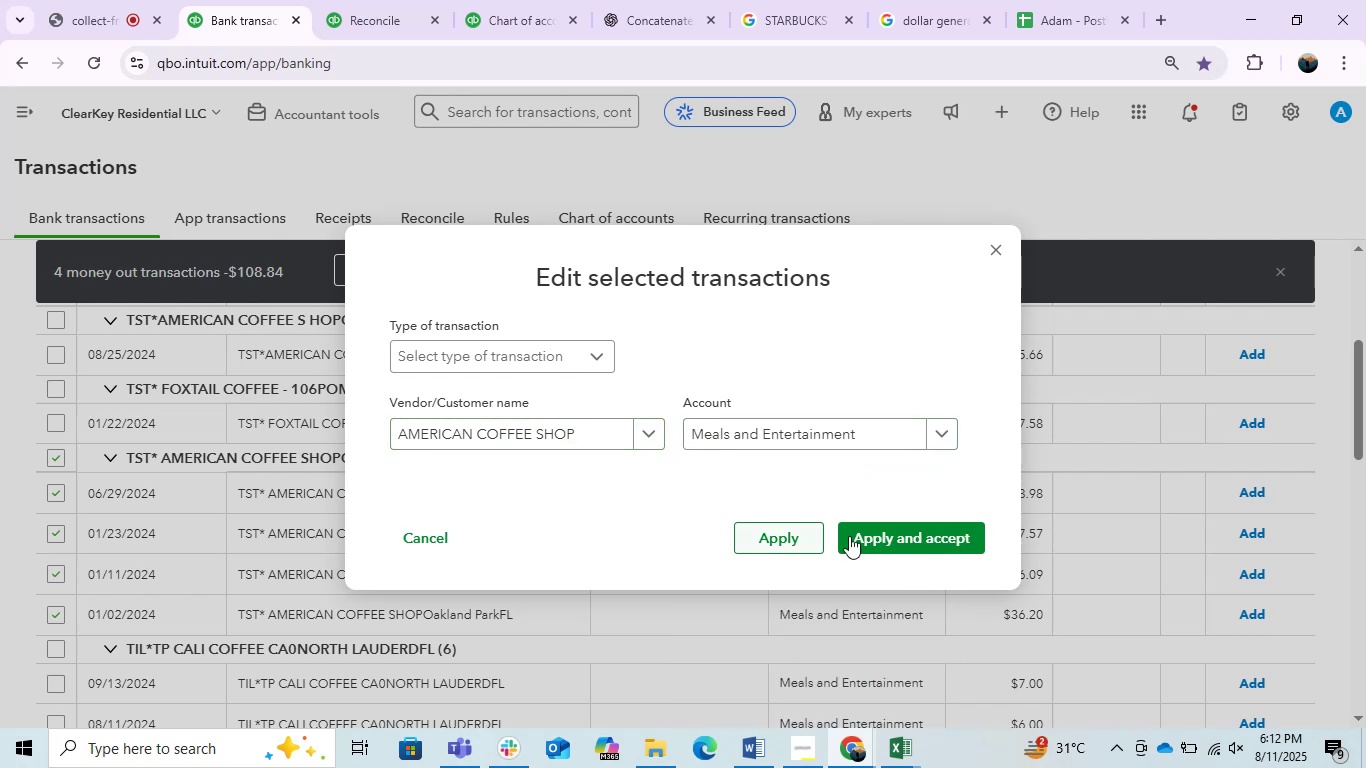 
left_click([880, 543])
 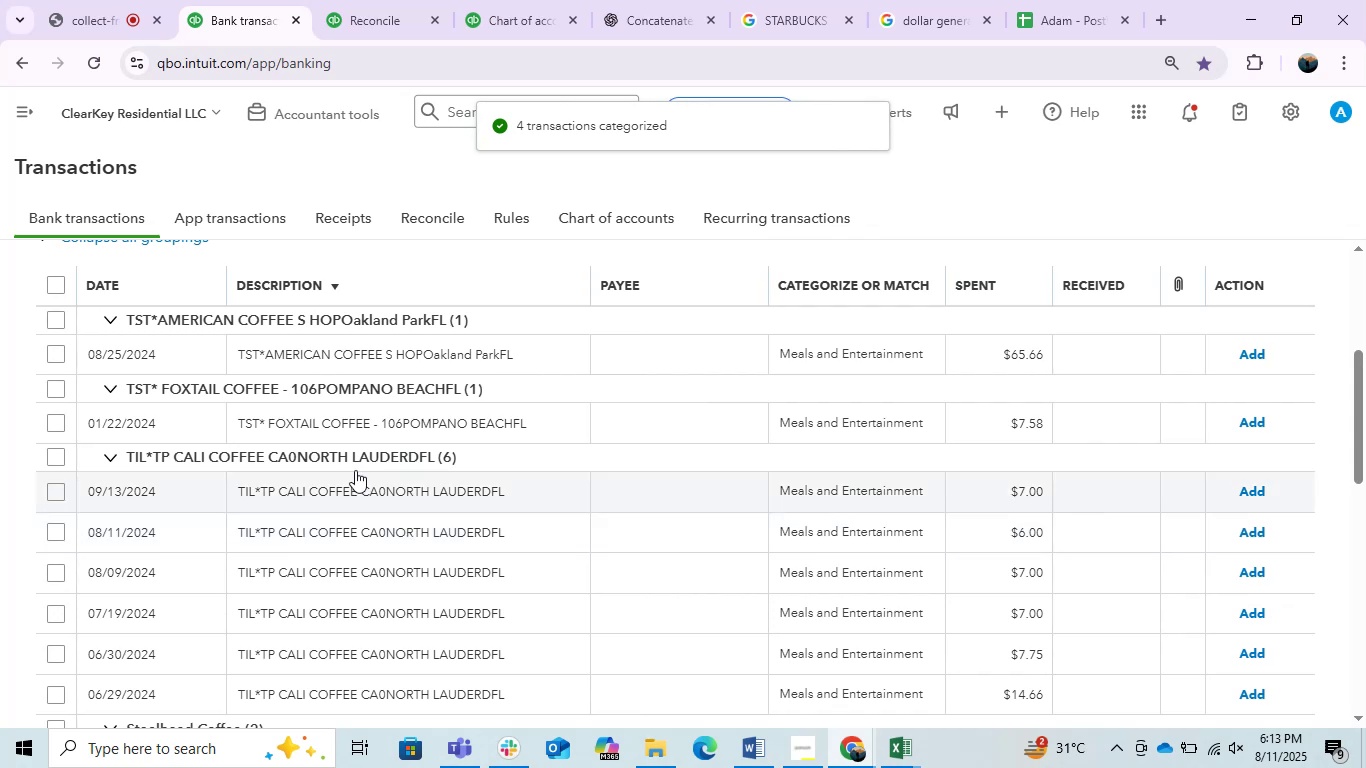 
wait(5.33)
 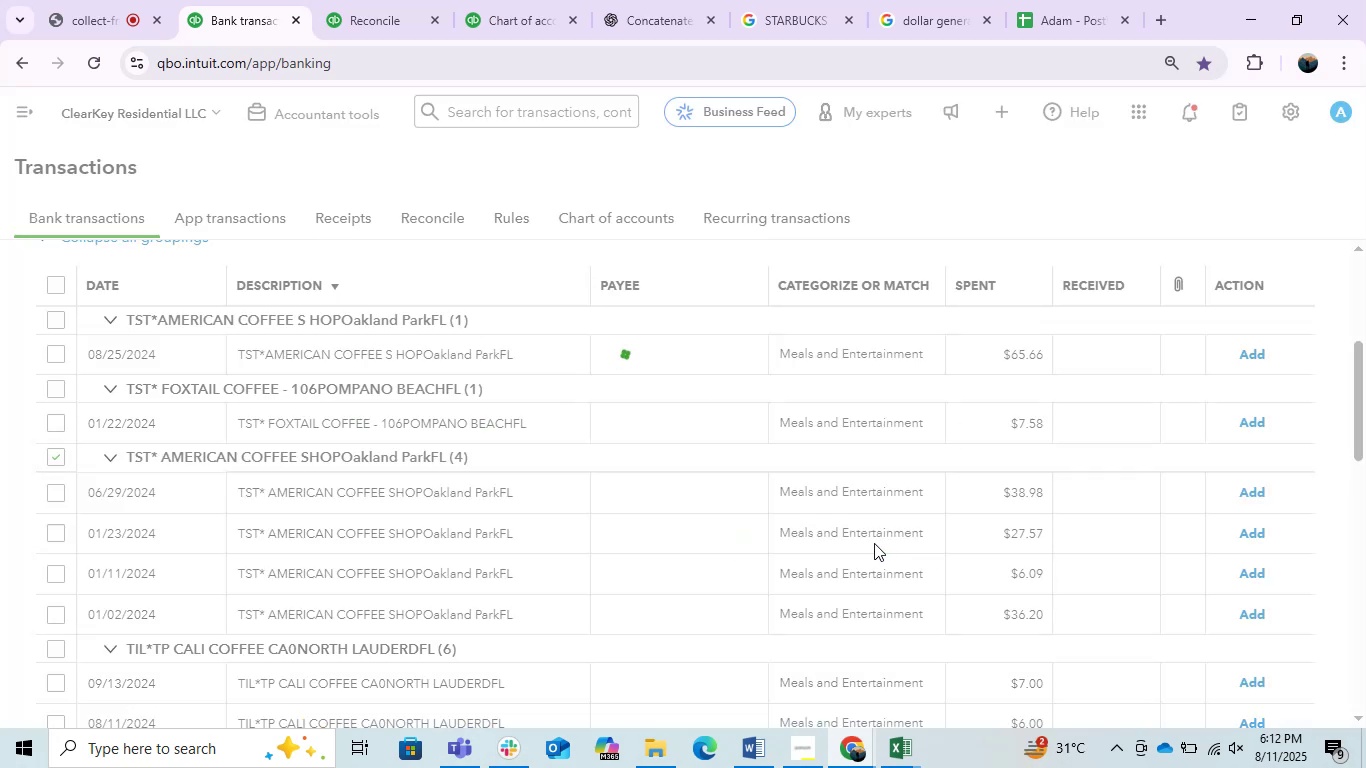 
left_click([56, 321])
 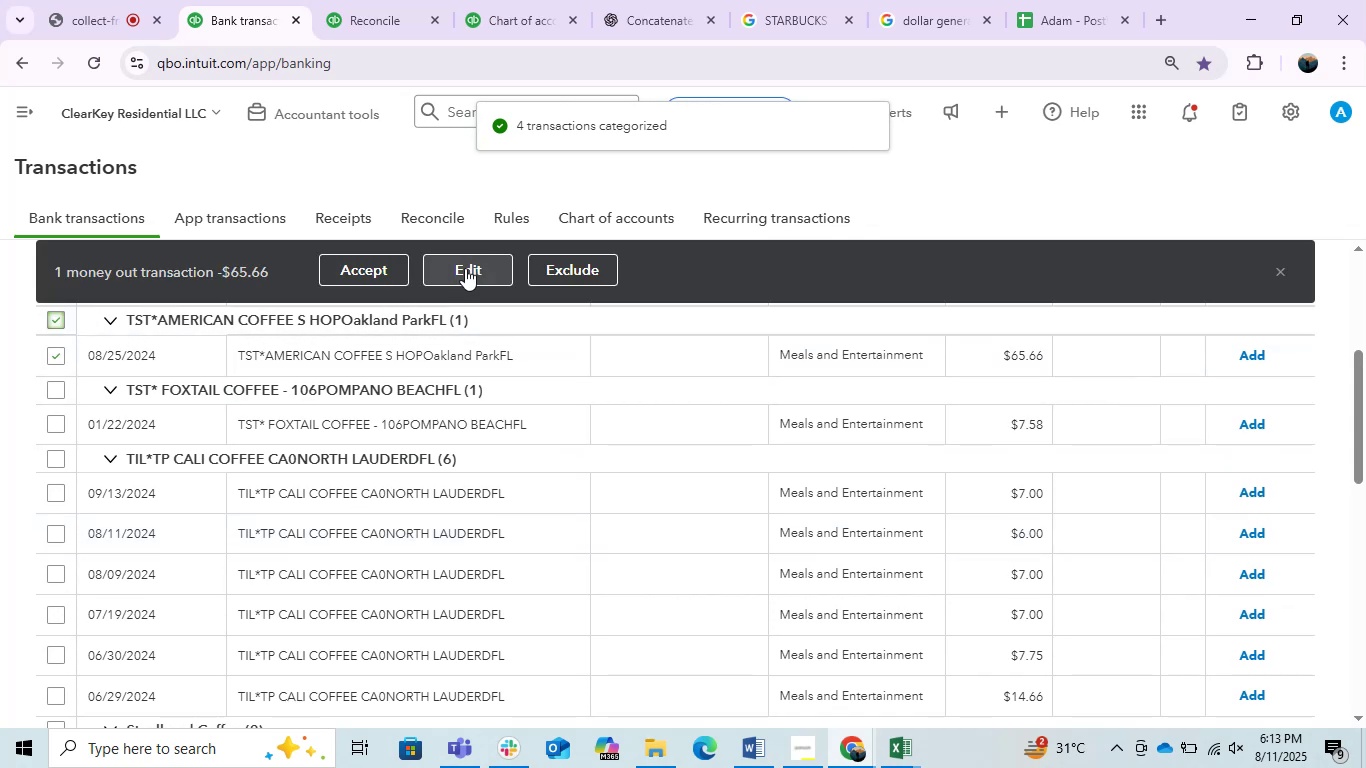 
left_click([465, 268])
 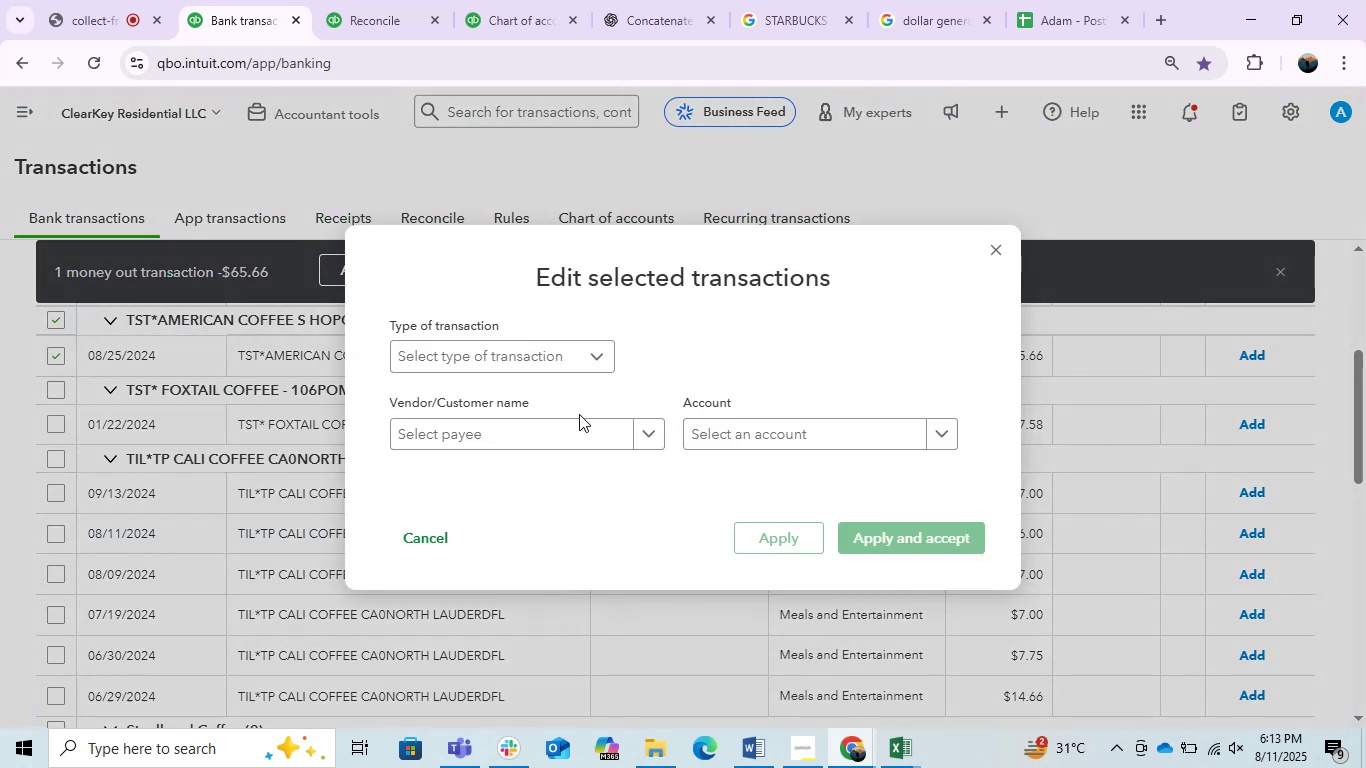 
left_click([549, 429])
 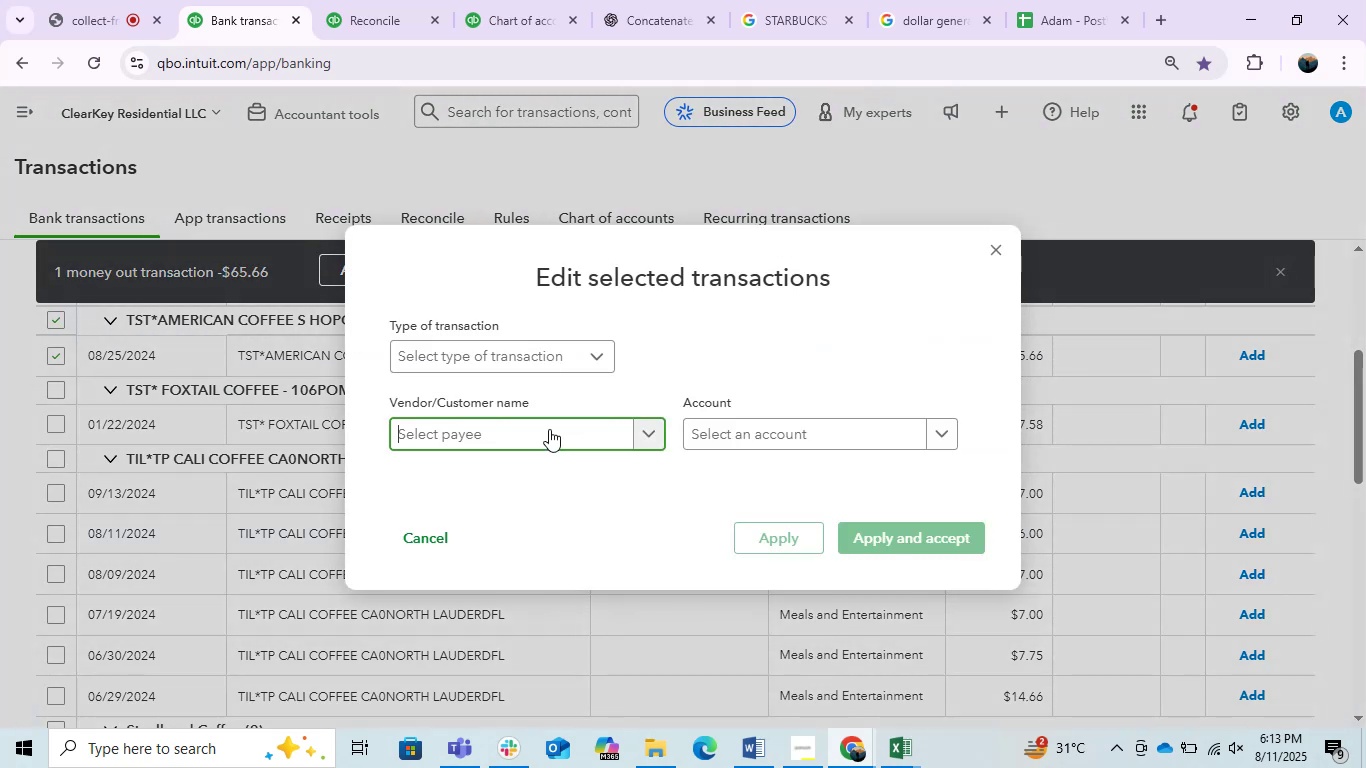 
key(Control+V)
 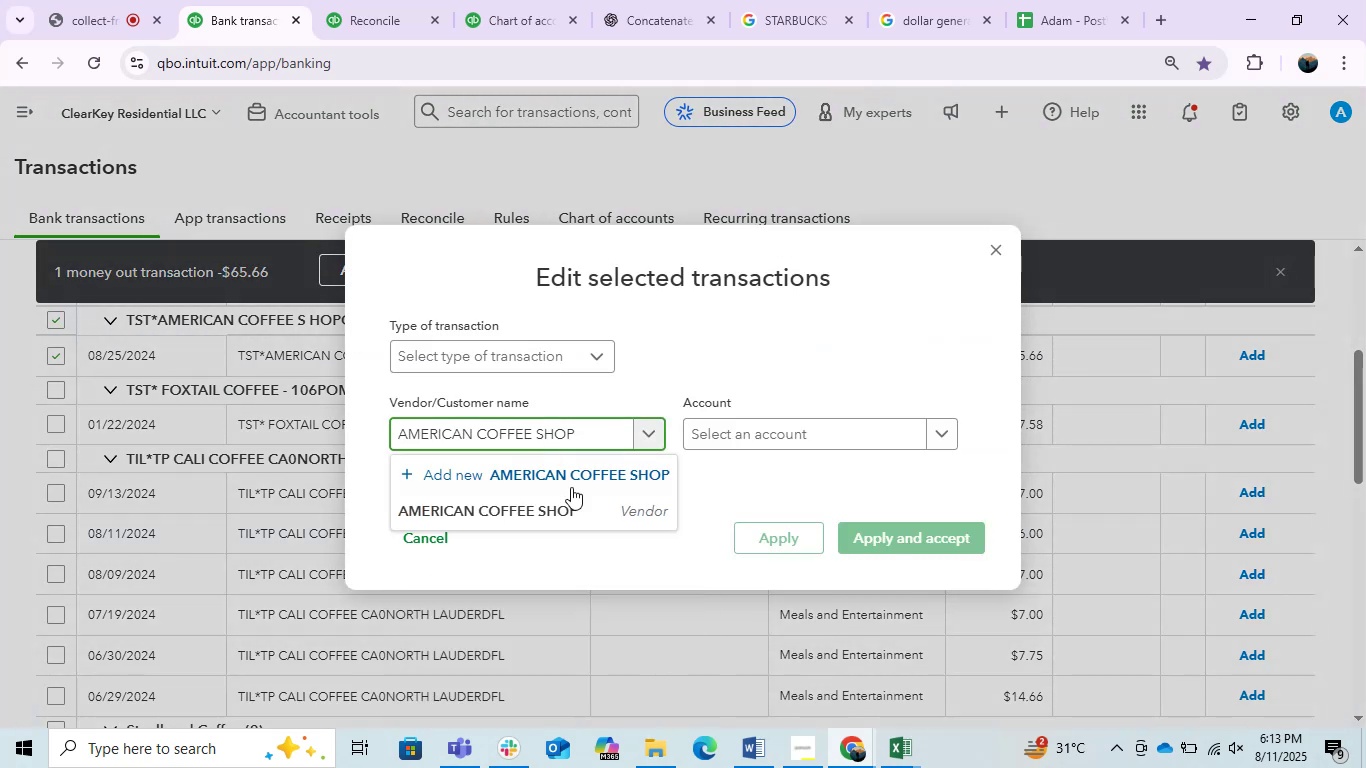 
left_click([568, 520])
 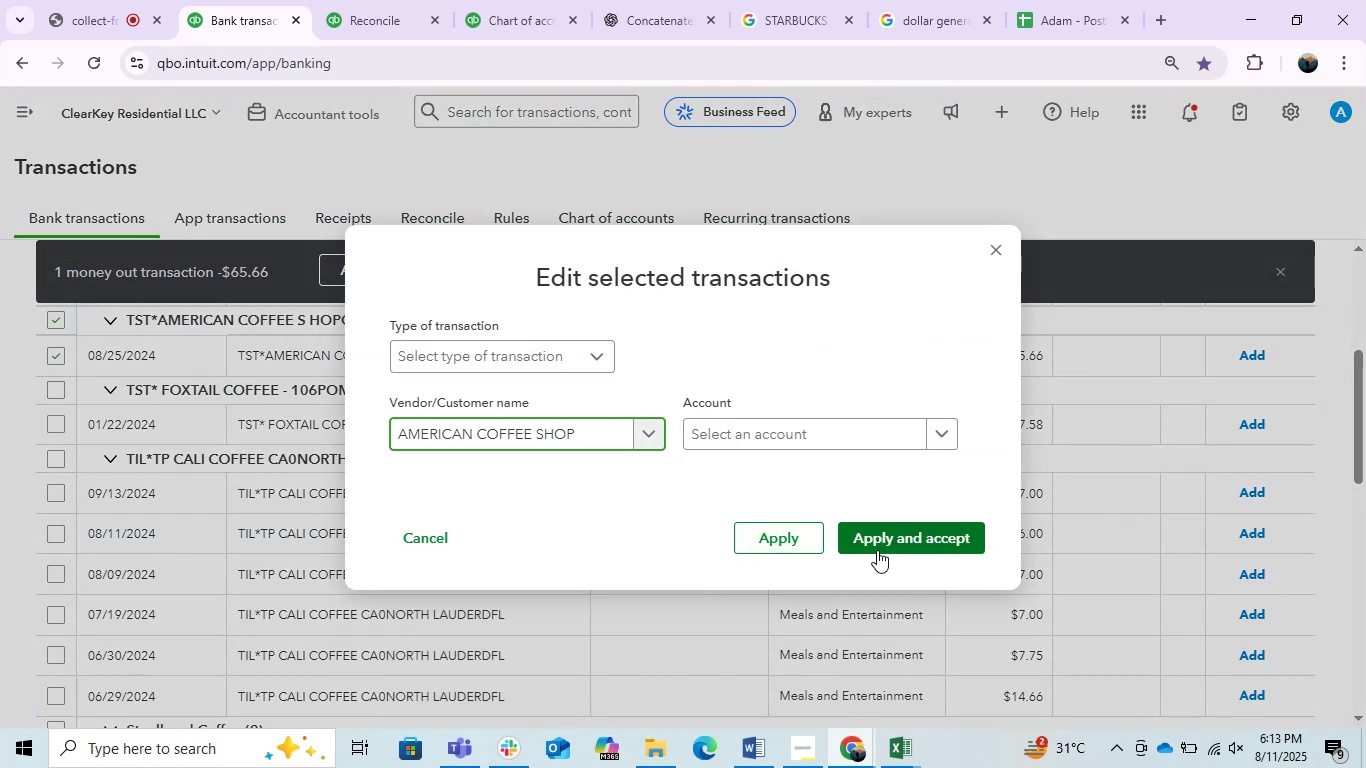 
left_click([867, 433])
 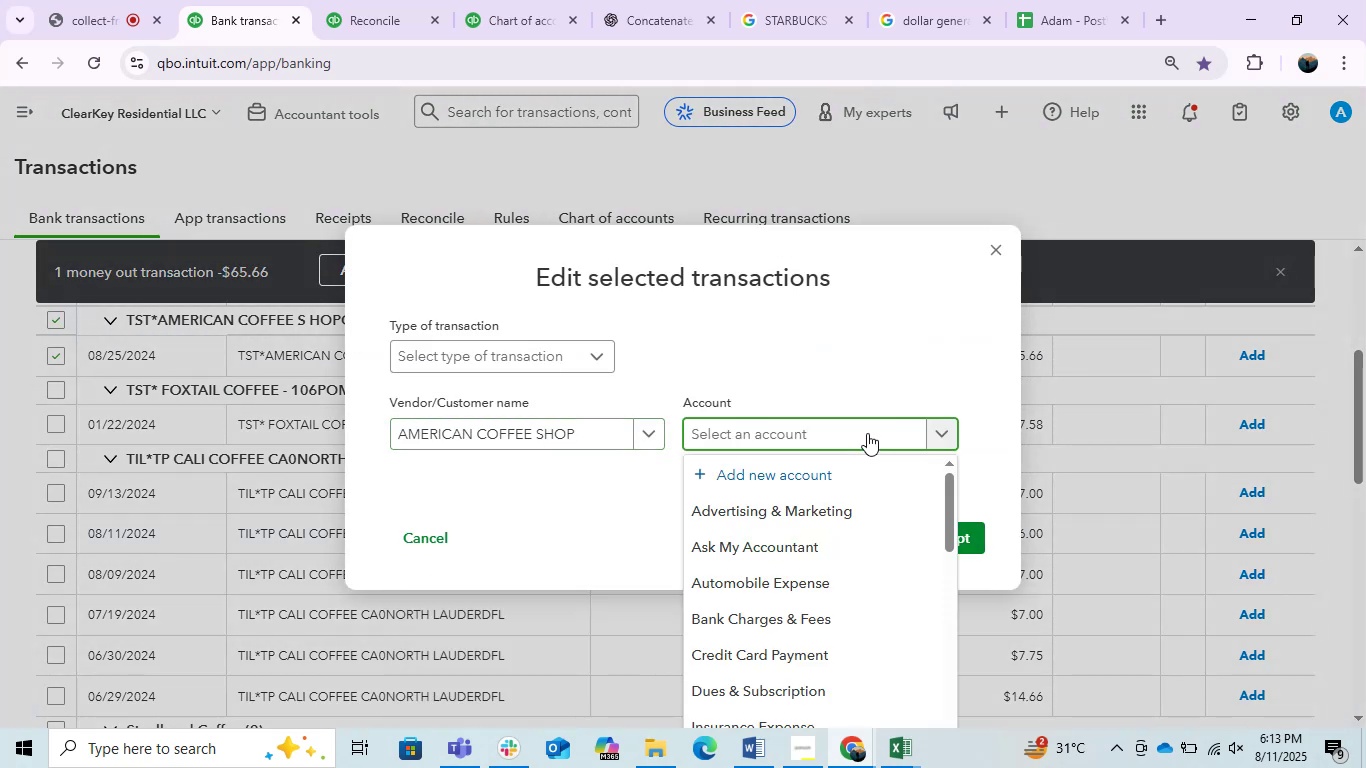 
type(mea)
 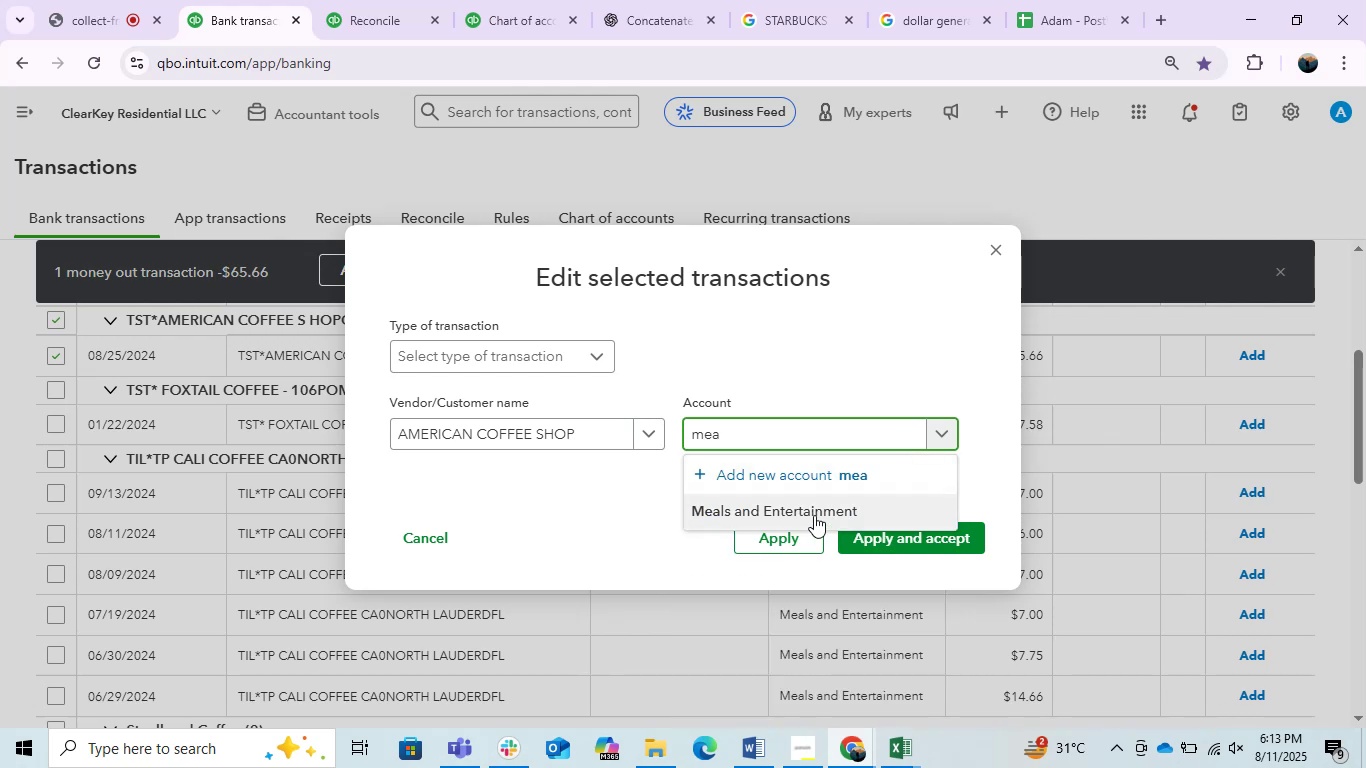 
left_click([808, 502])
 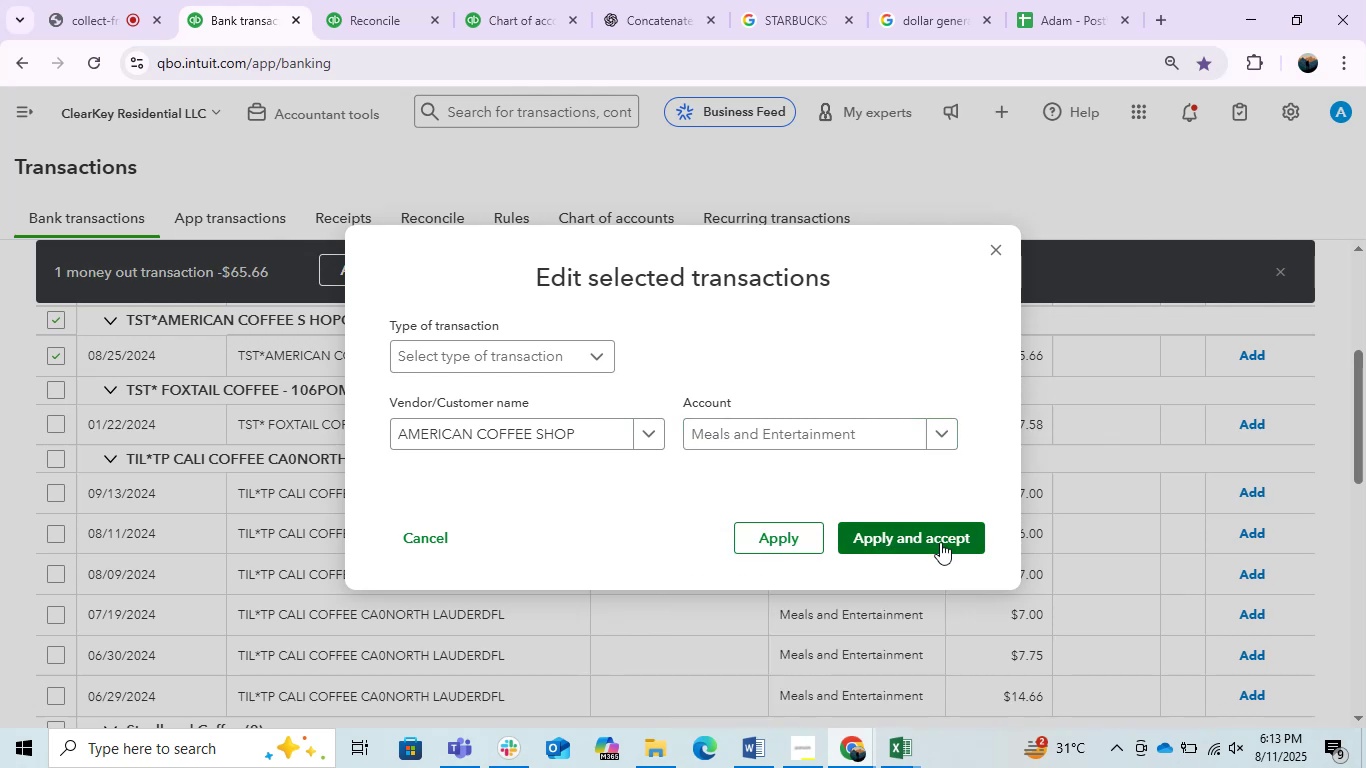 
double_click([940, 542])
 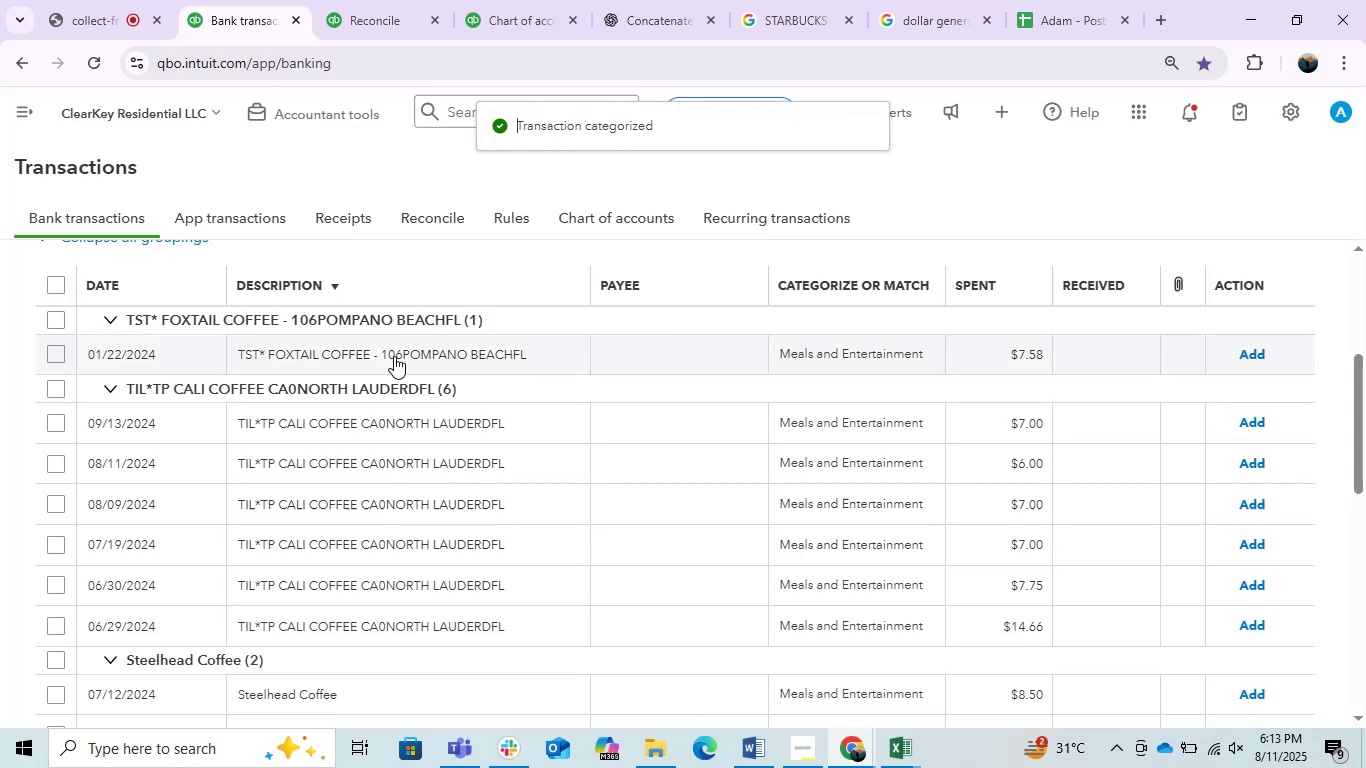 
left_click([393, 356])
 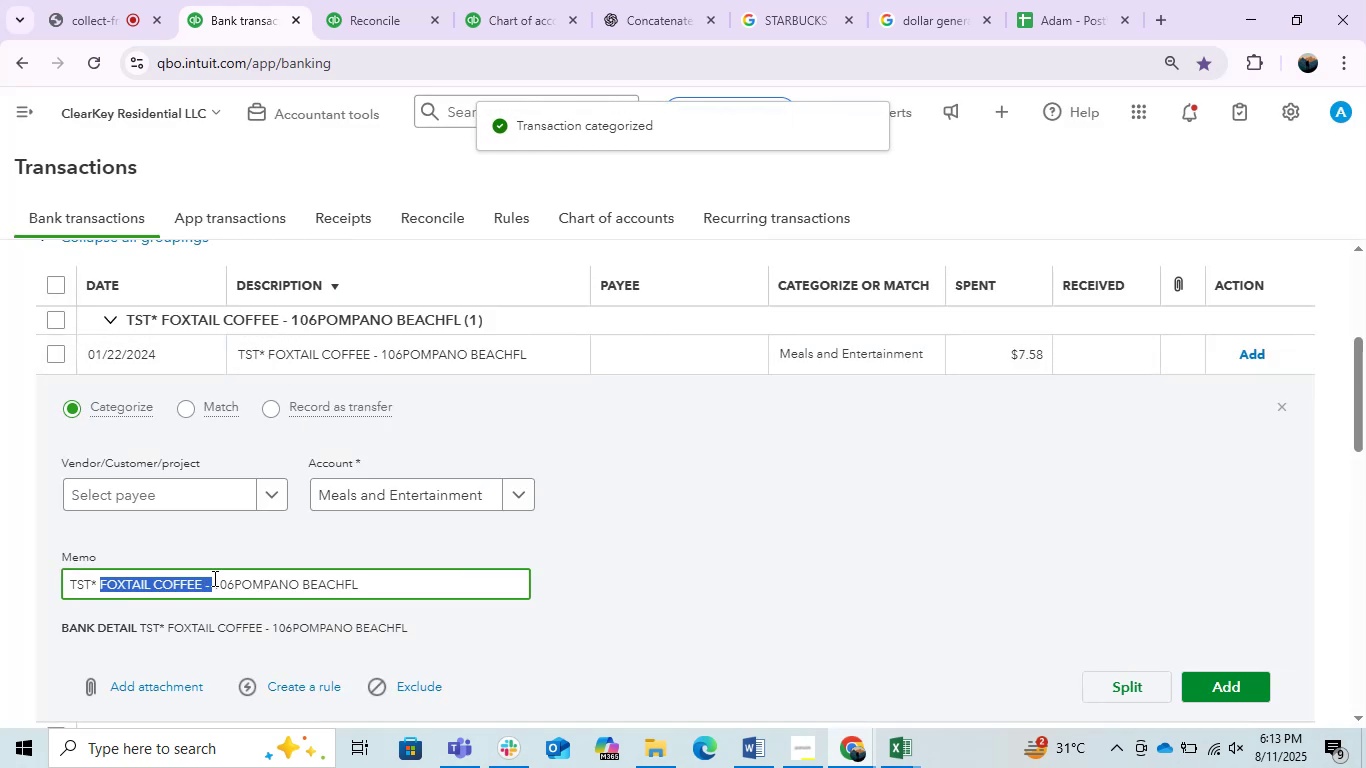 
key(Control+C)
 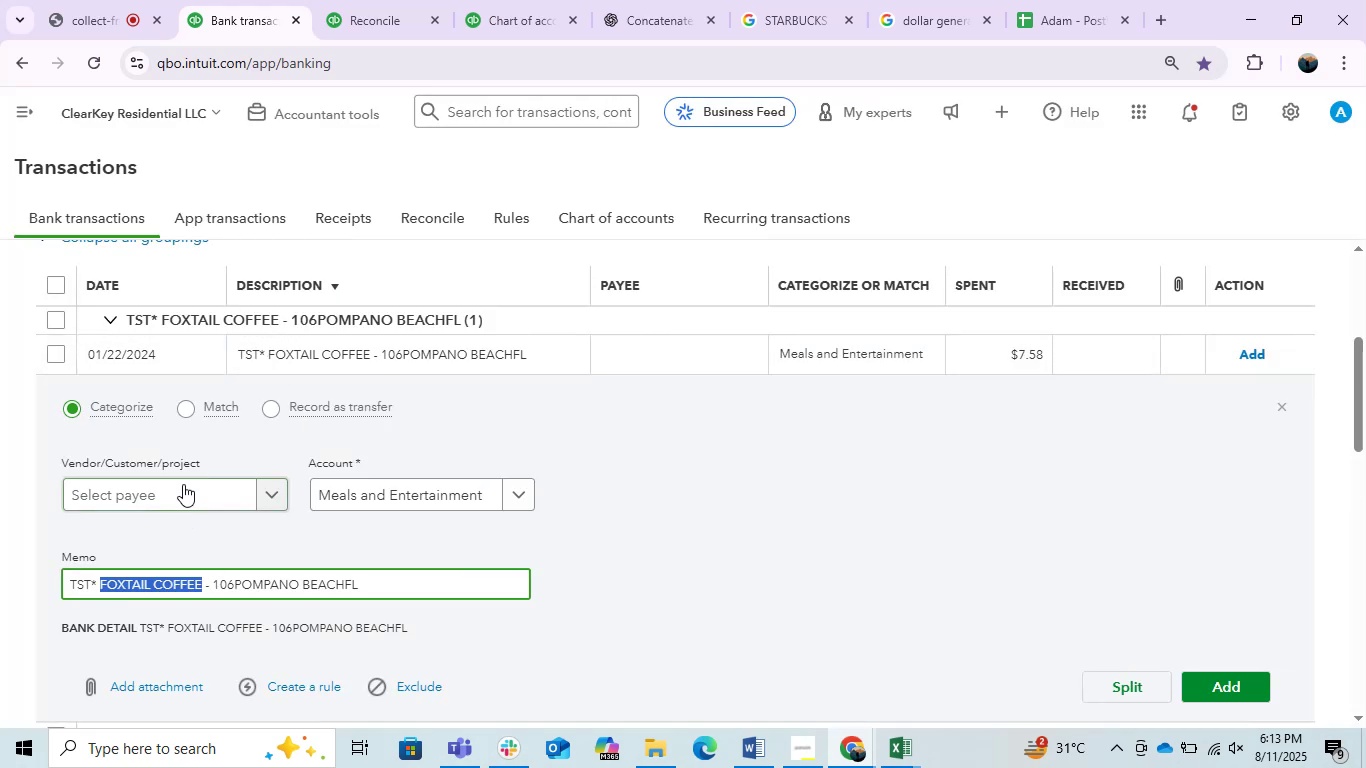 
left_click([183, 480])
 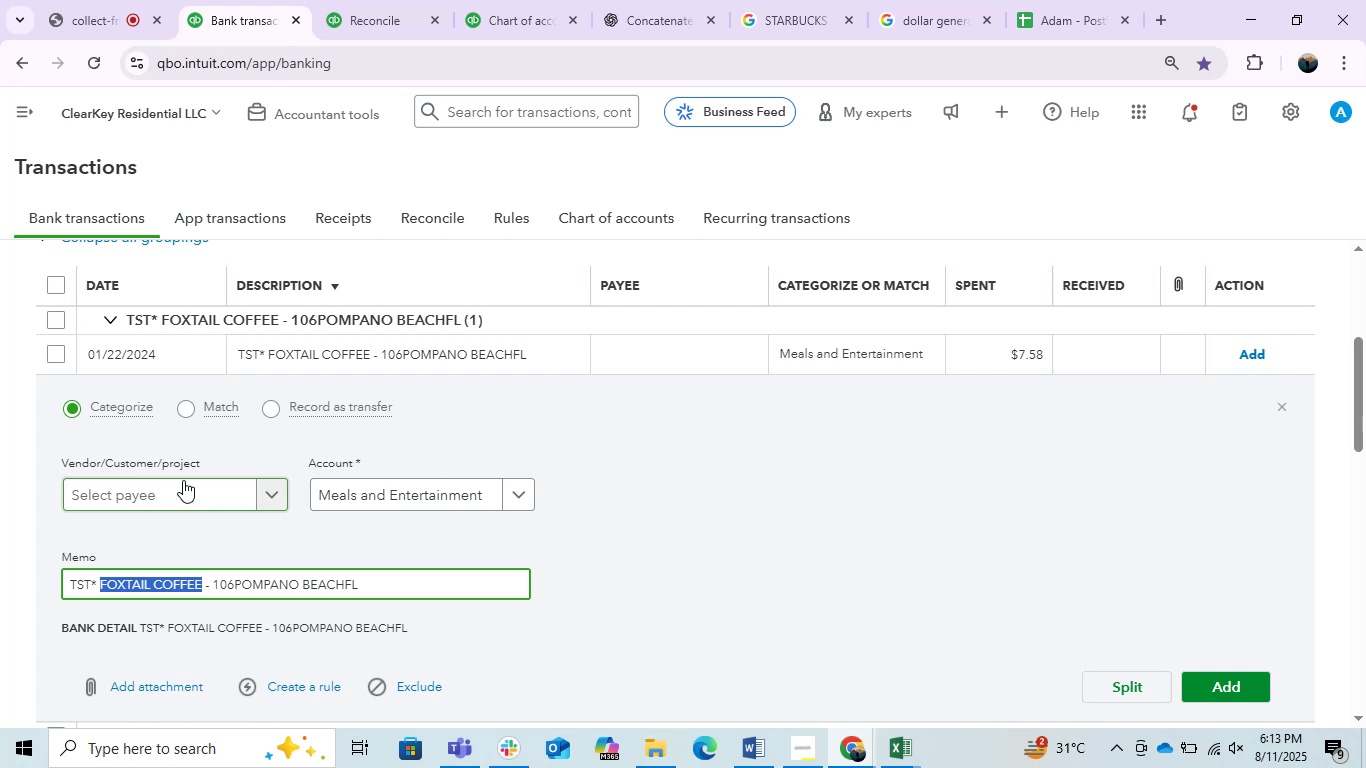 
key(Control+V)
 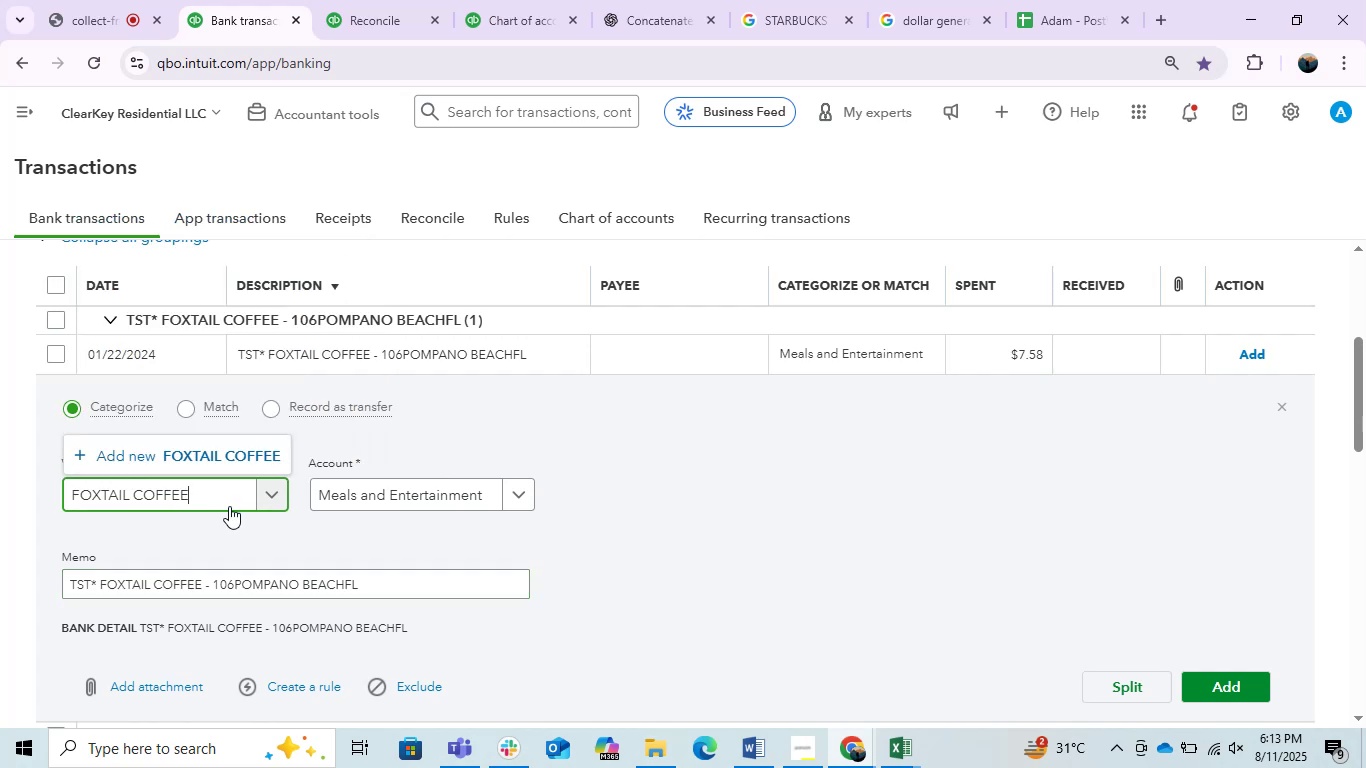 
left_click([219, 461])
 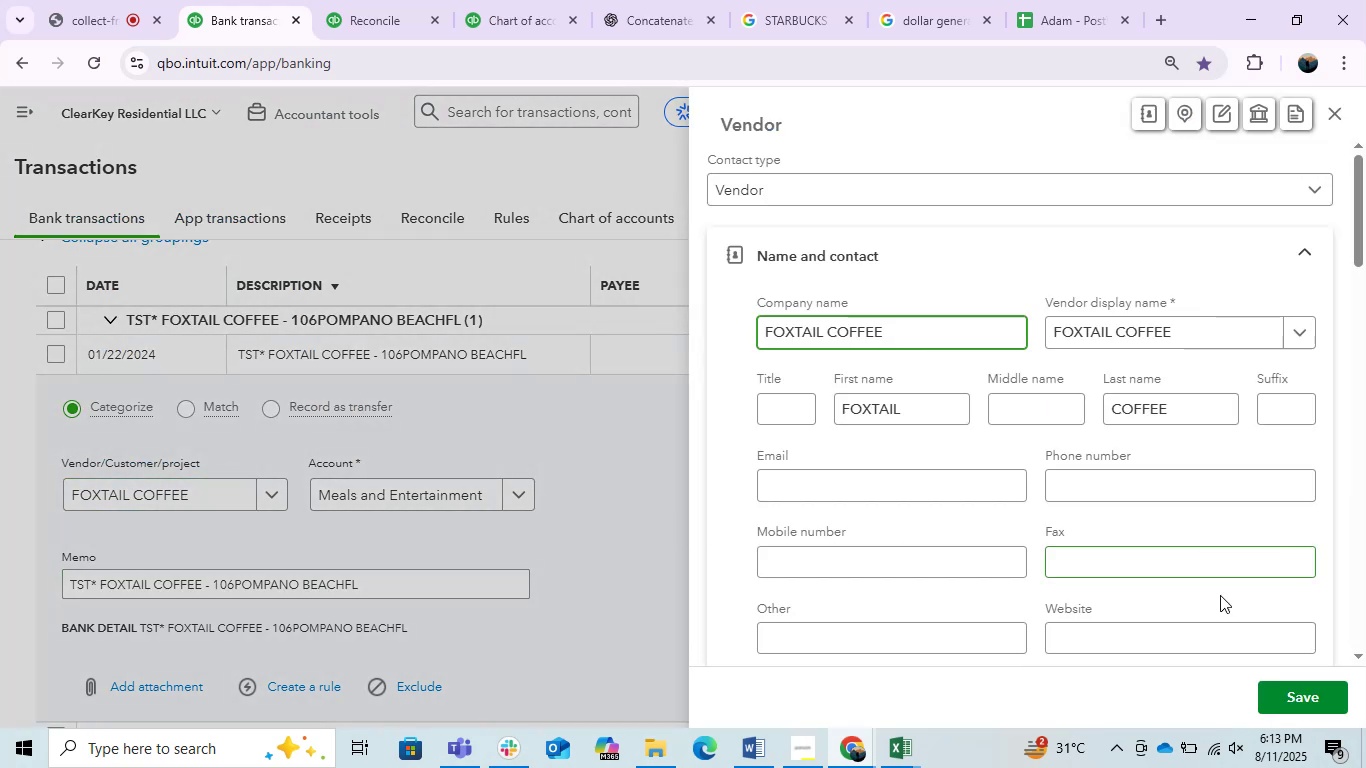 
left_click([1282, 694])
 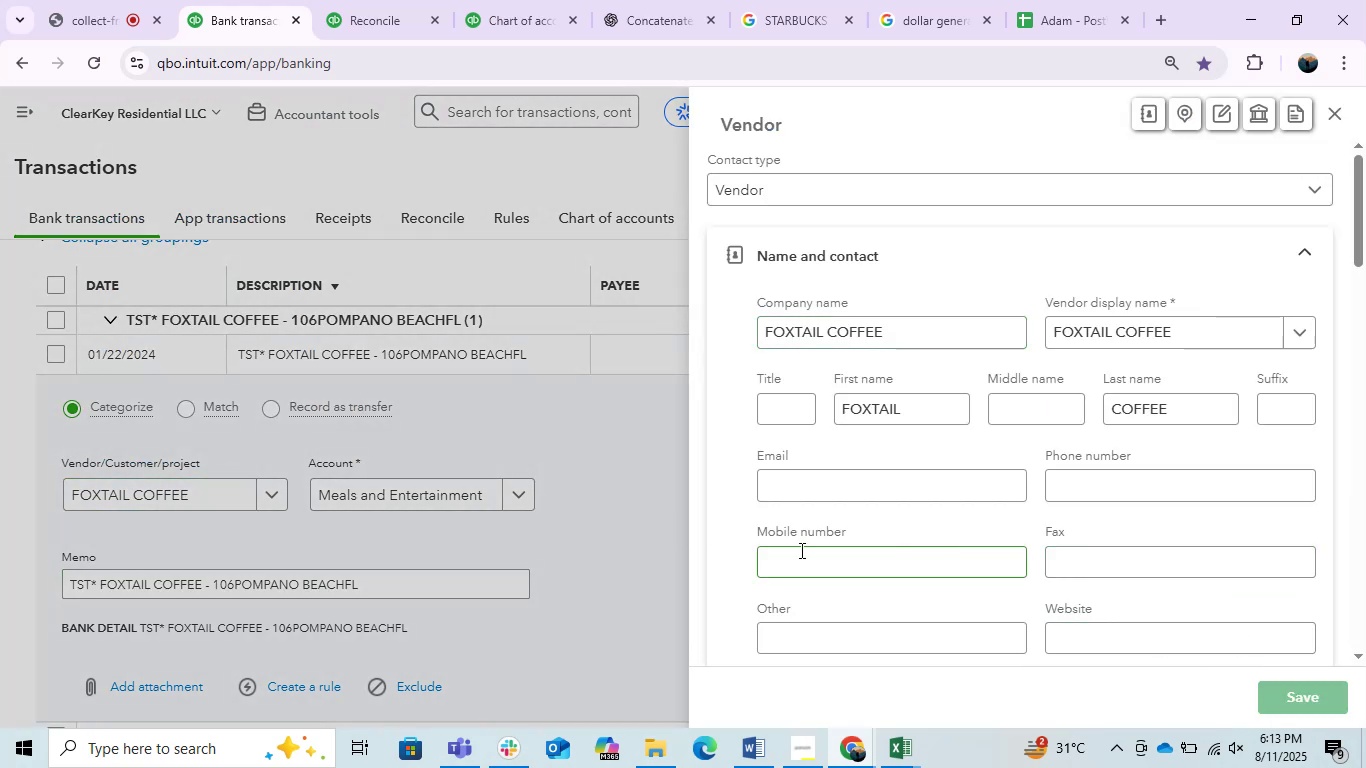 
mouse_move([572, 534])
 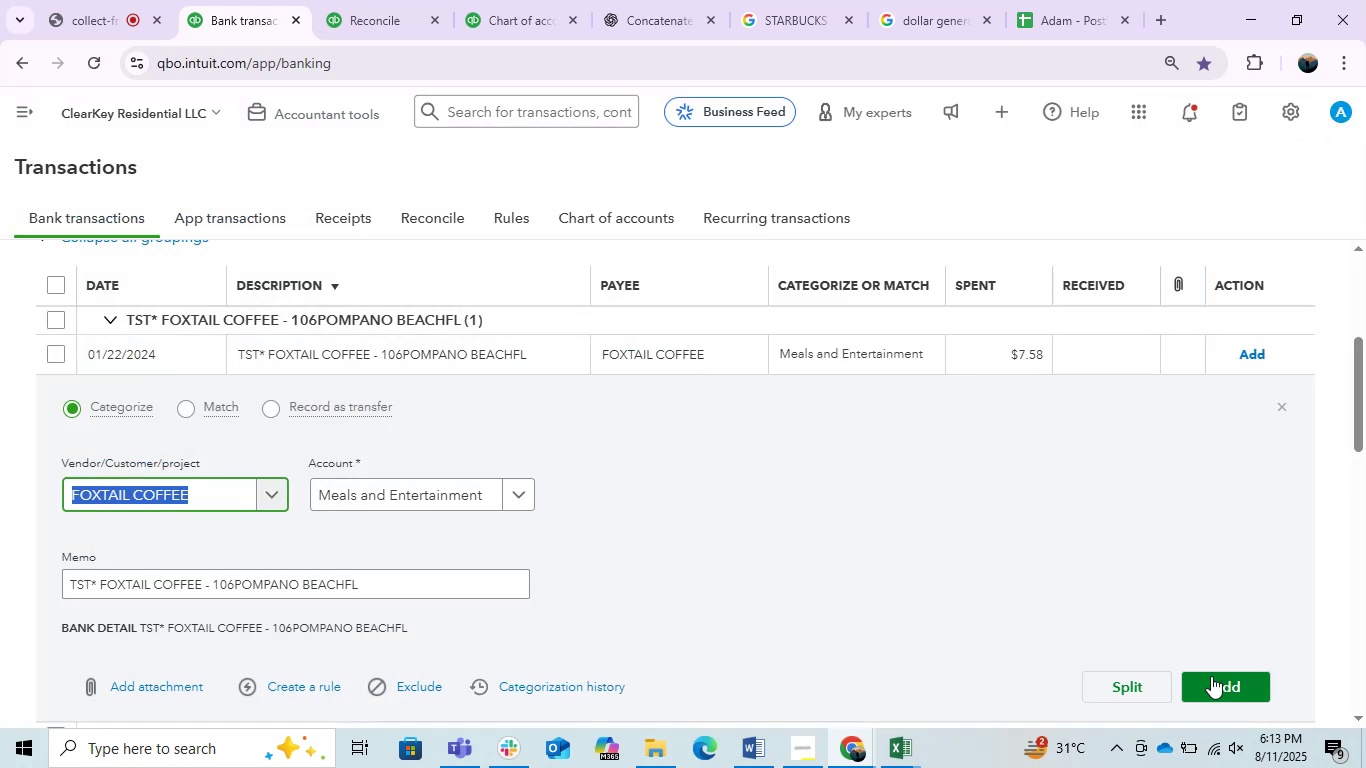 
left_click([1213, 677])
 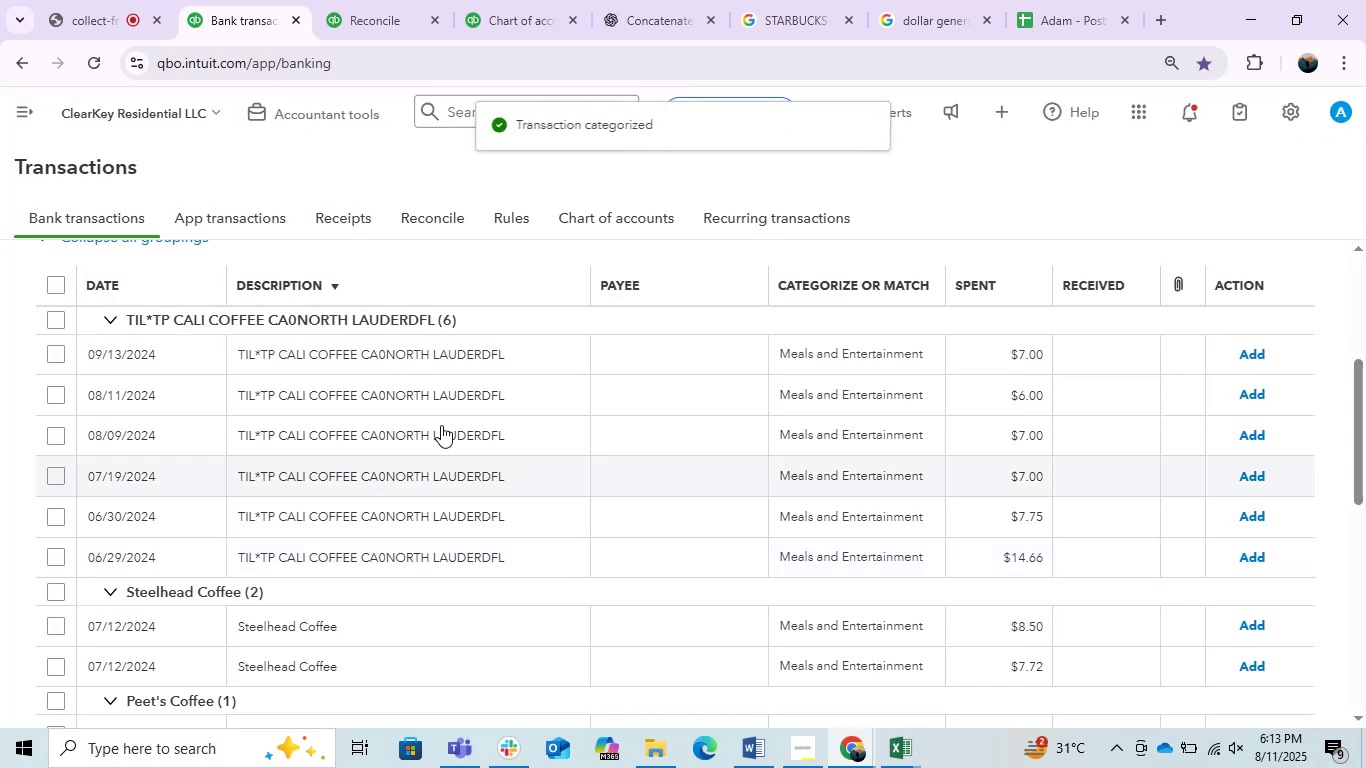 
left_click([368, 356])
 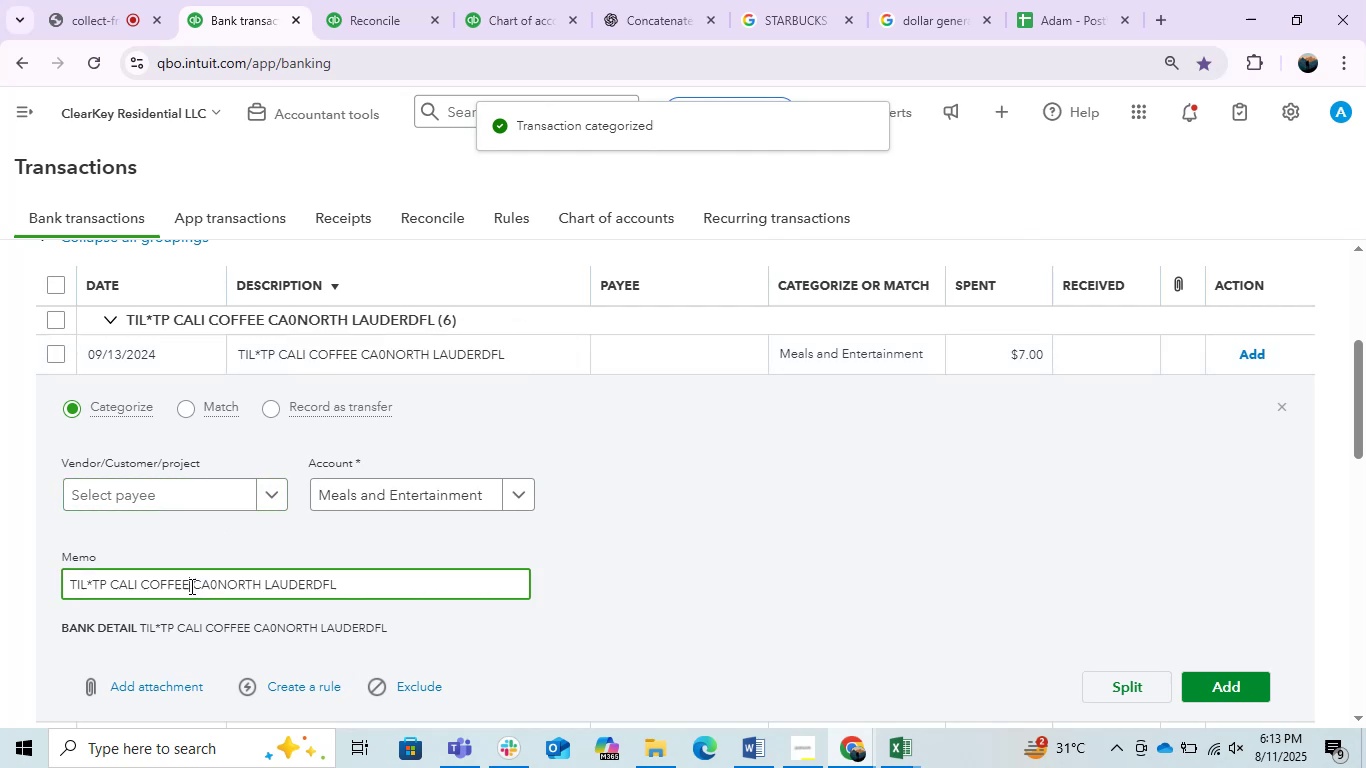 
key(Control+C)
 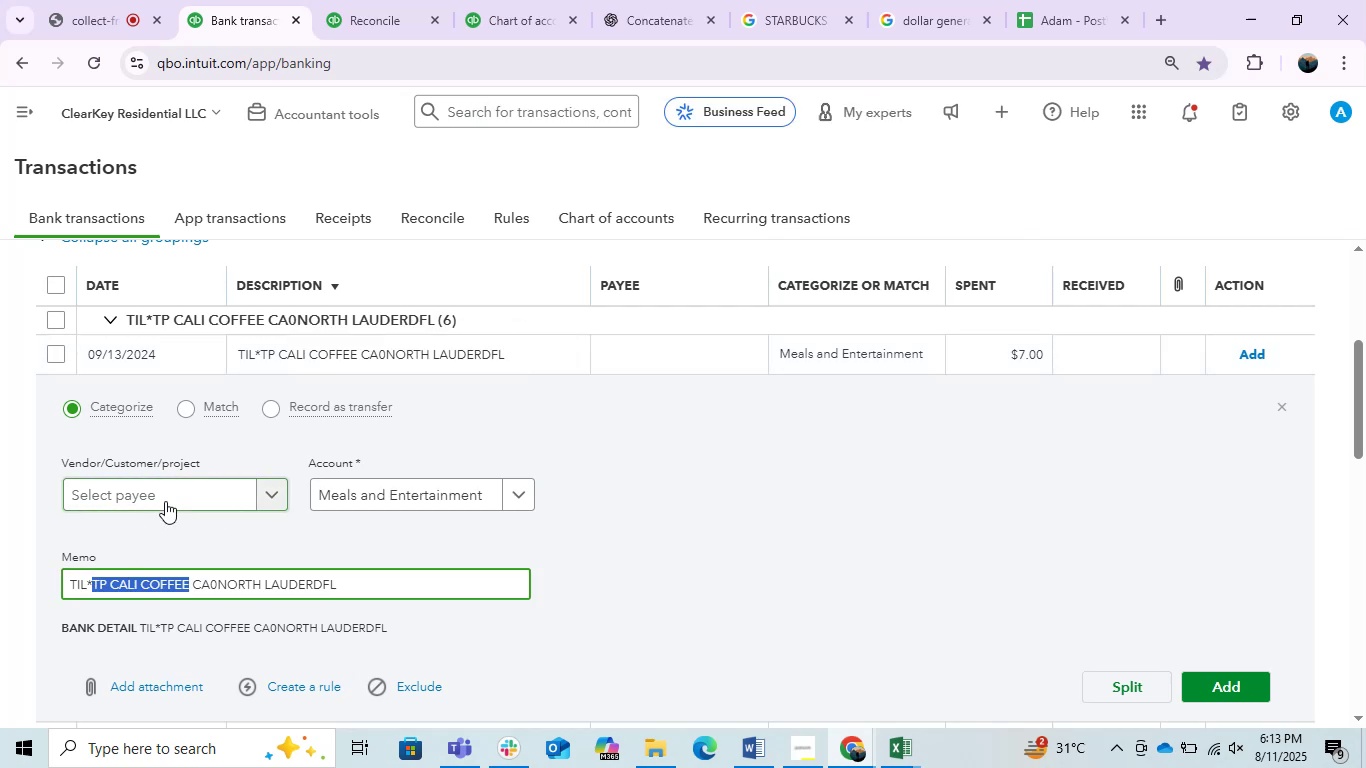 
left_click([172, 494])
 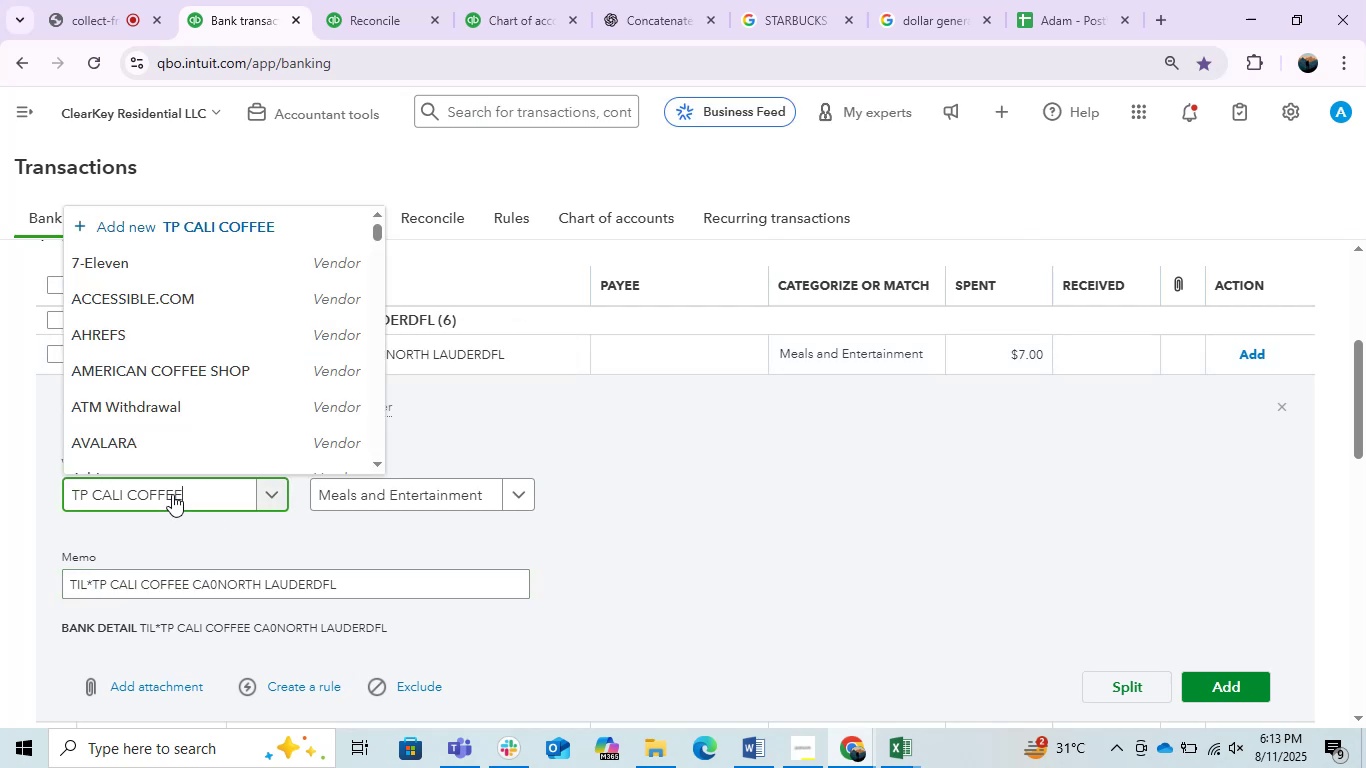 
key(Control+V)
 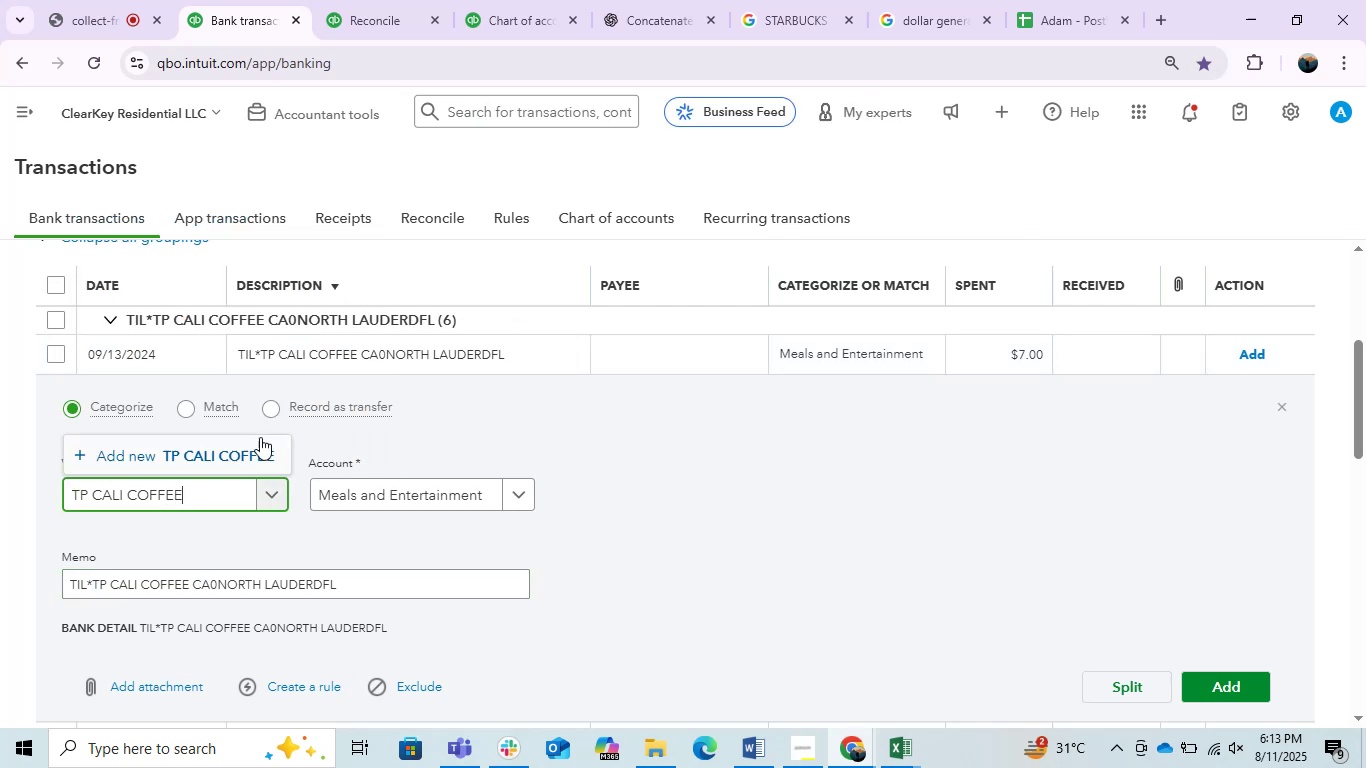 
left_click([216, 460])
 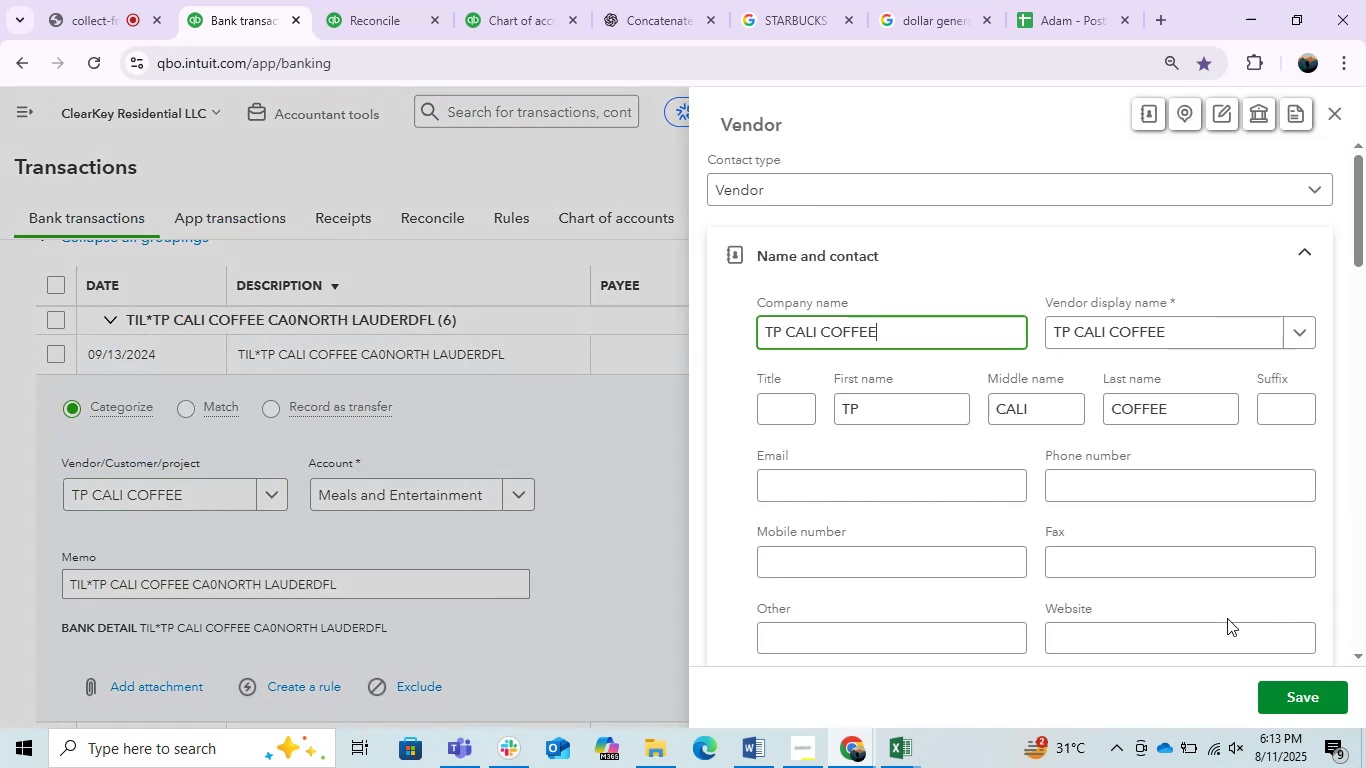 
left_click([1298, 708])
 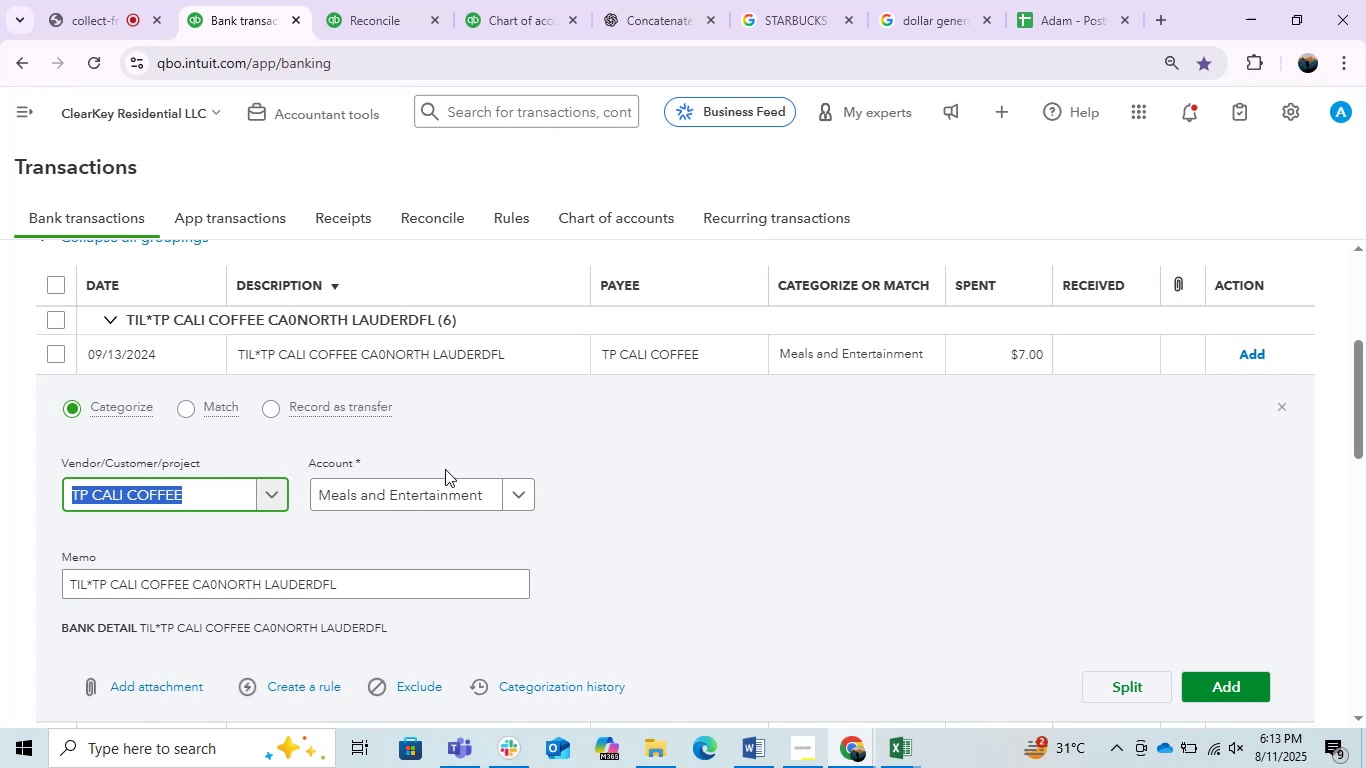 
left_click([492, 449])
 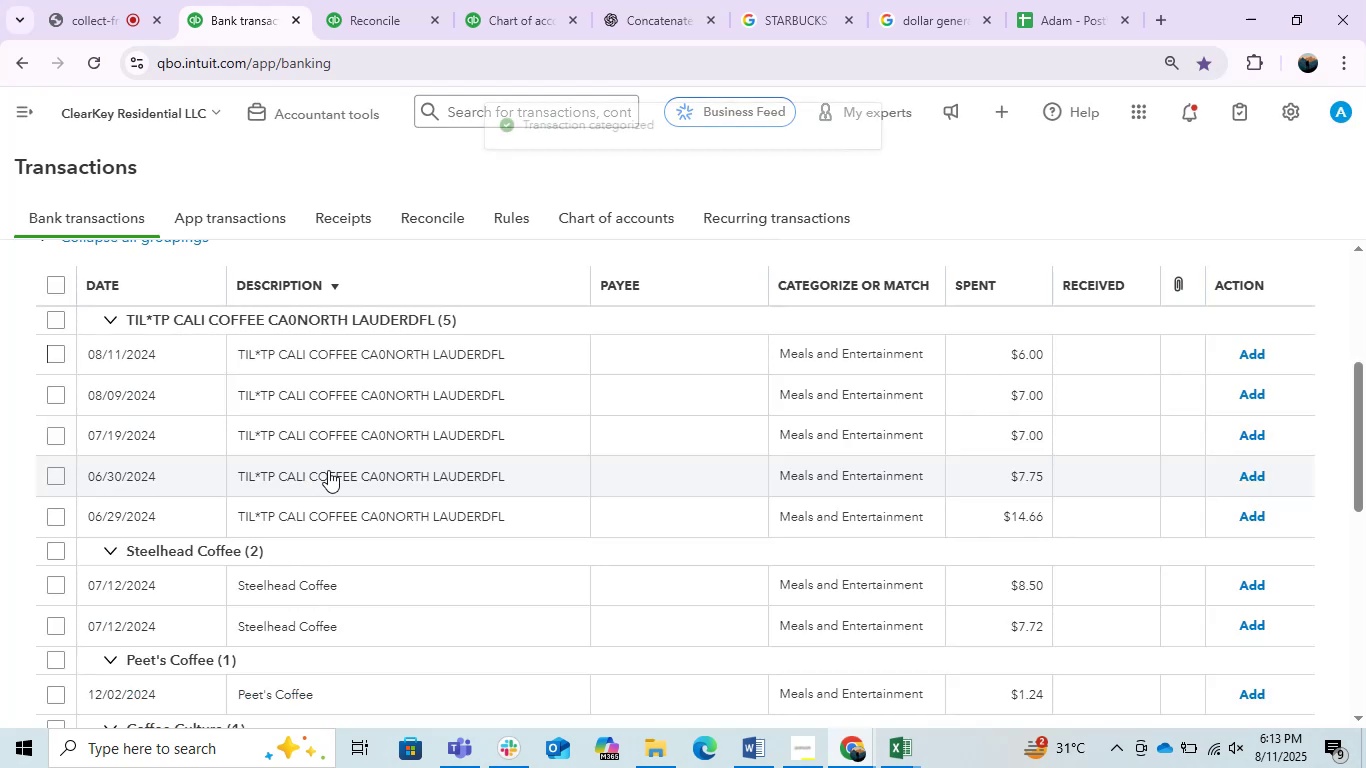 
left_click([63, 319])
 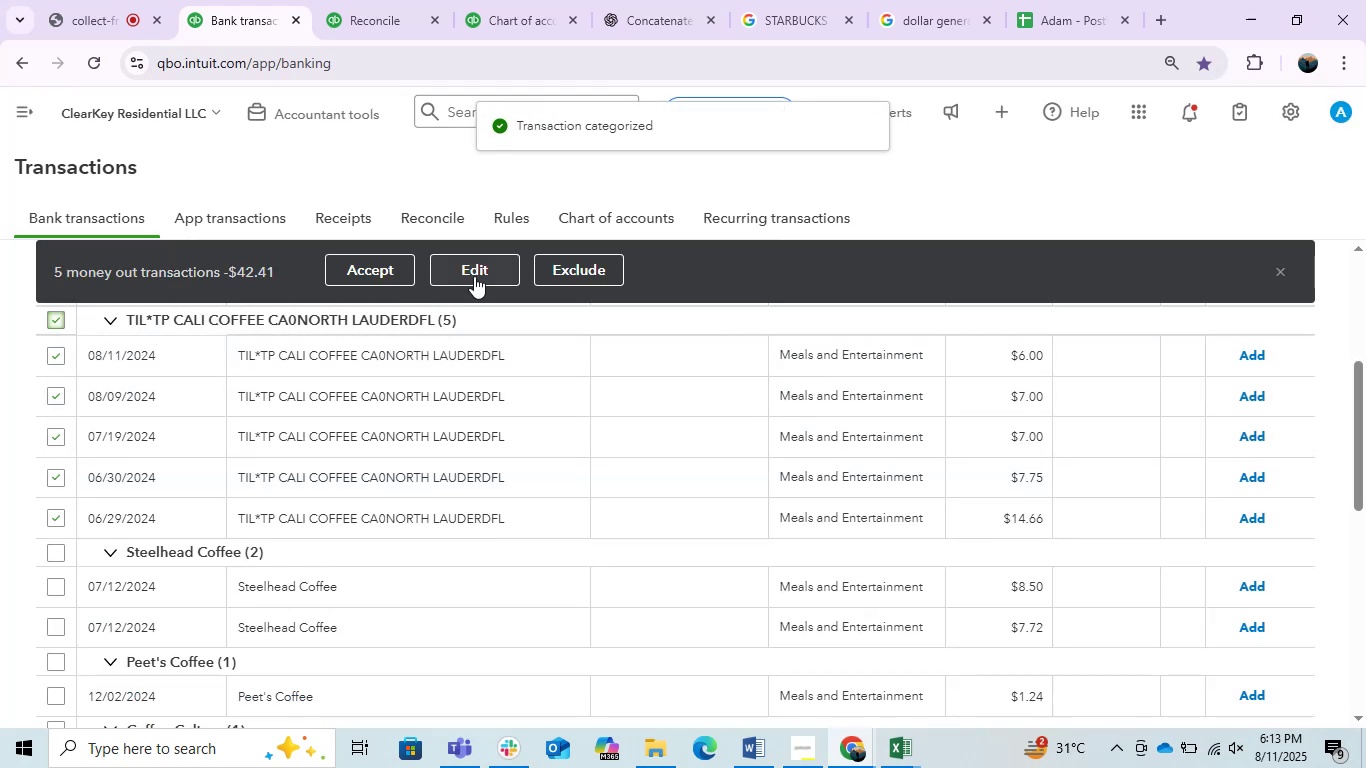 
left_click([474, 276])
 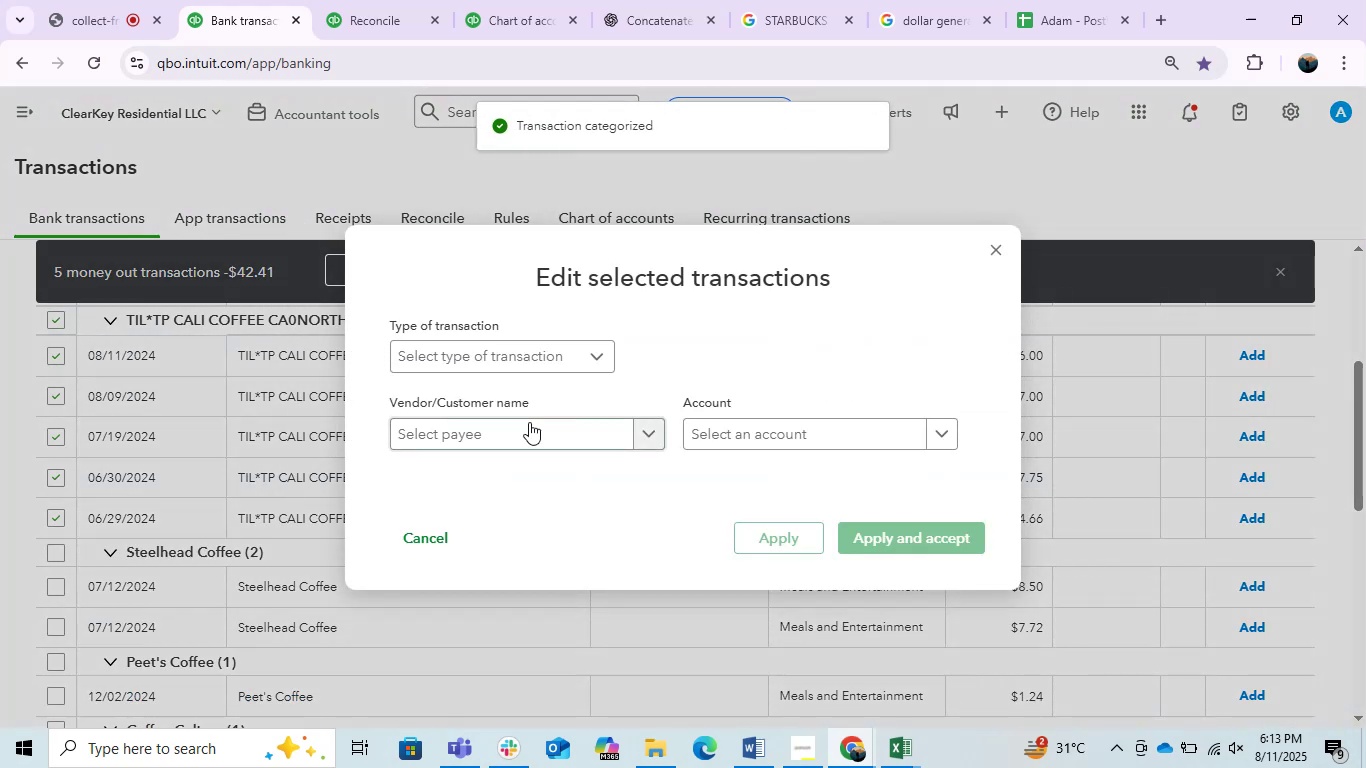 
left_click([509, 436])
 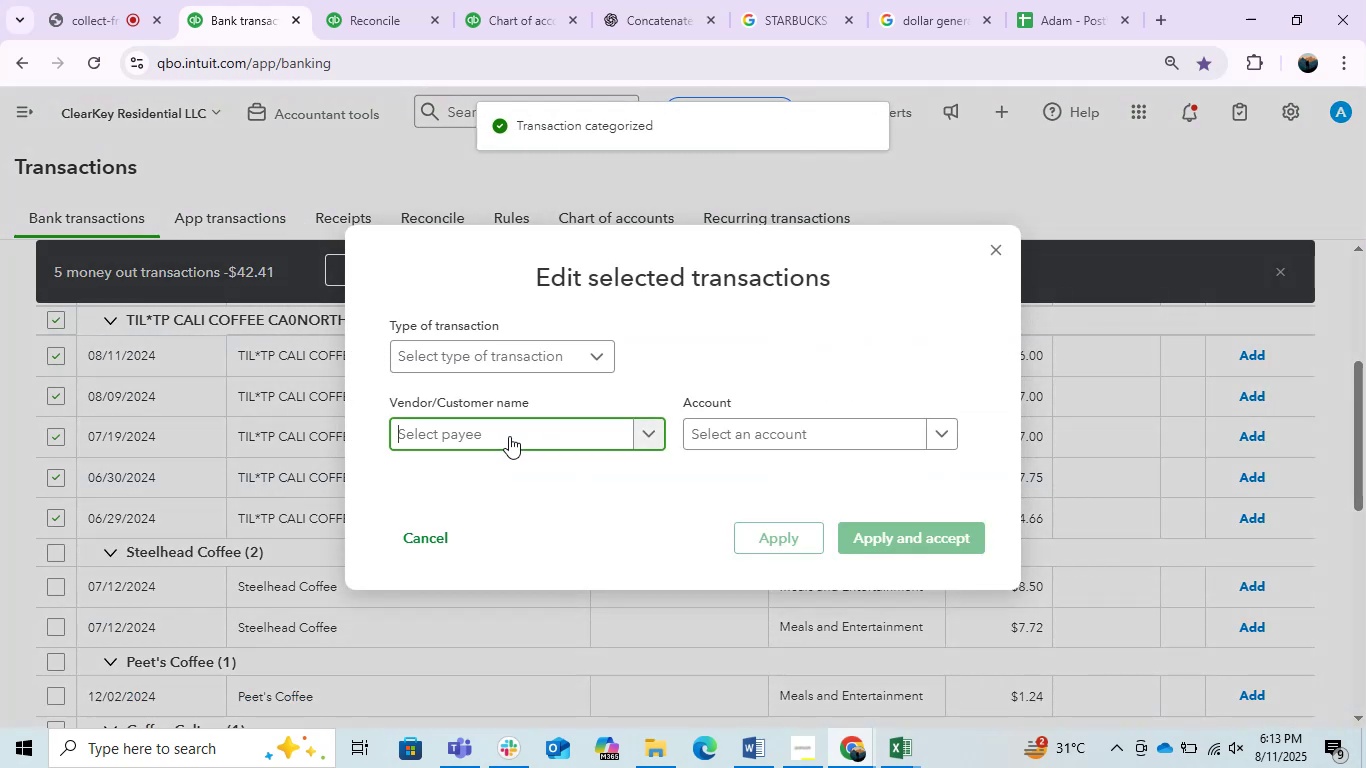 
key(Control+V)
 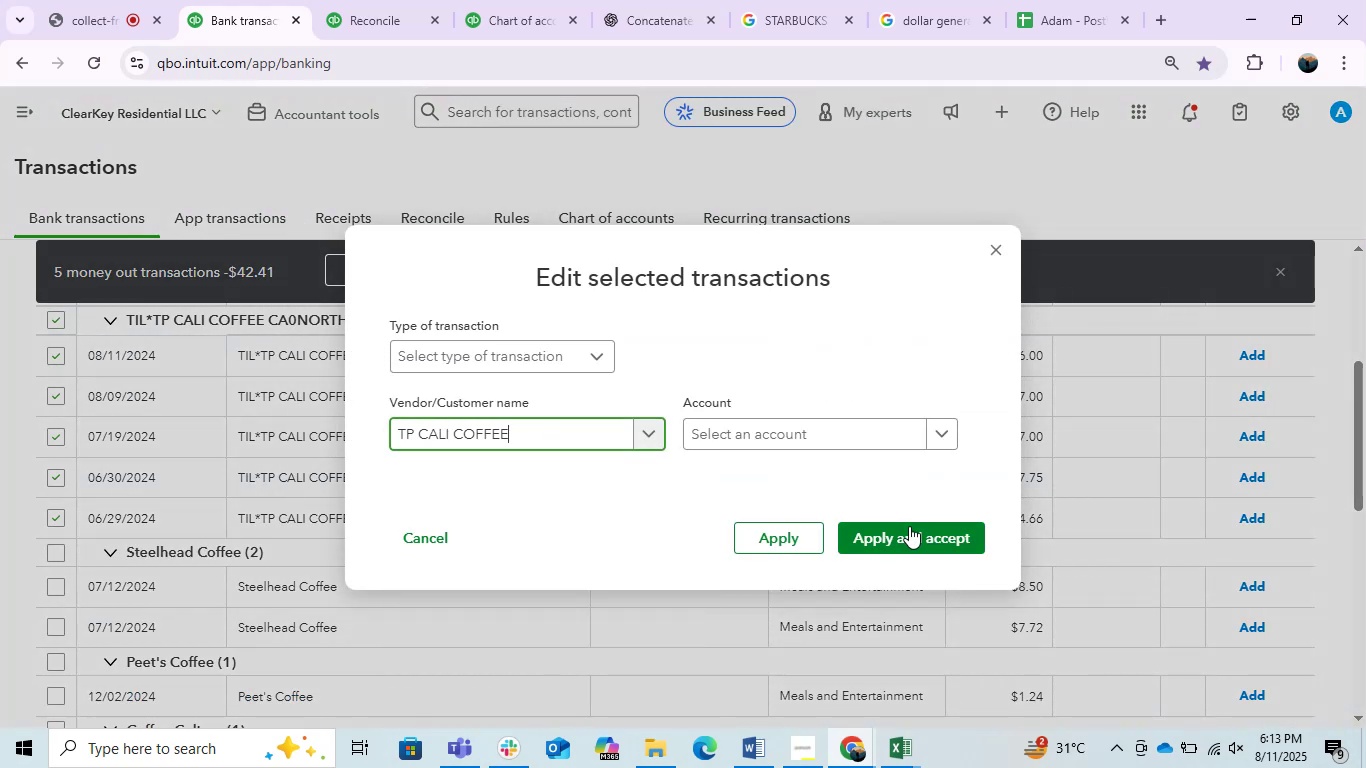 
left_click([829, 440])
 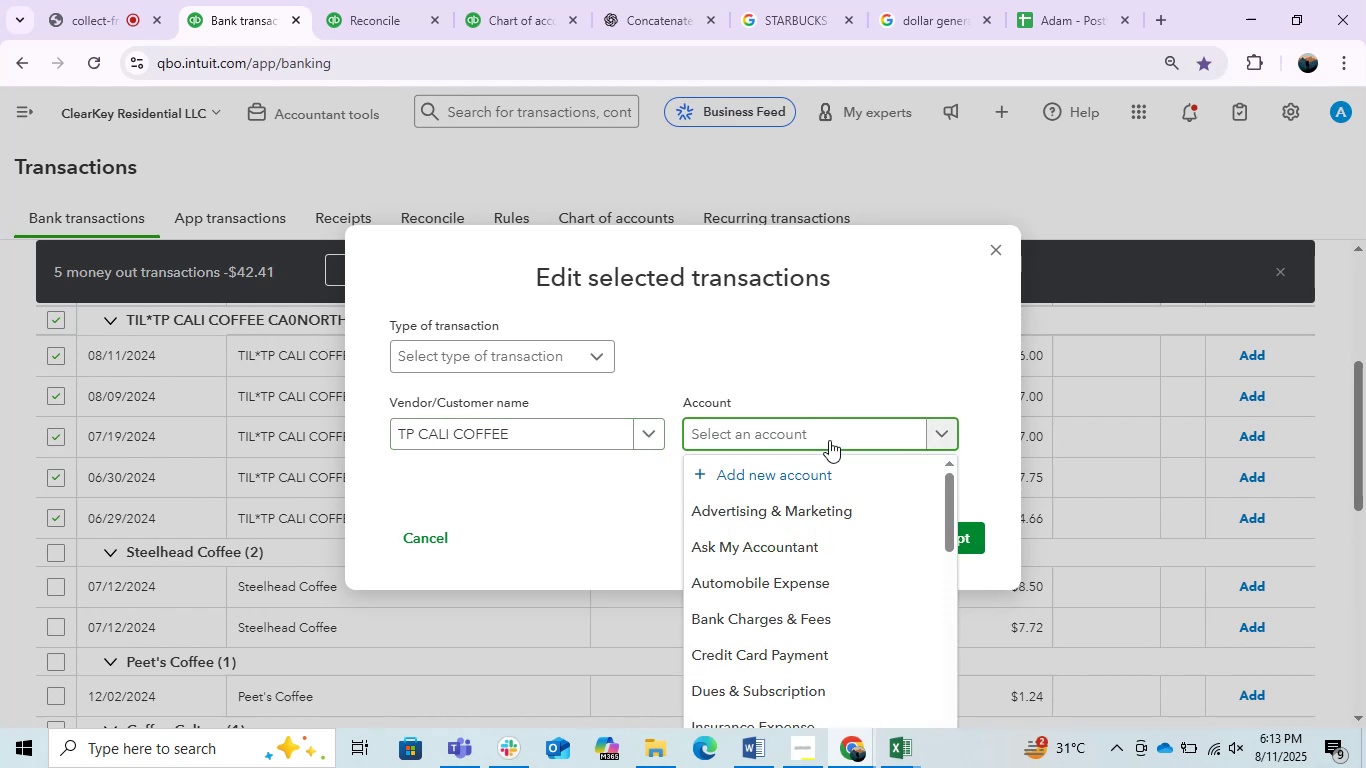 
type(mea)
 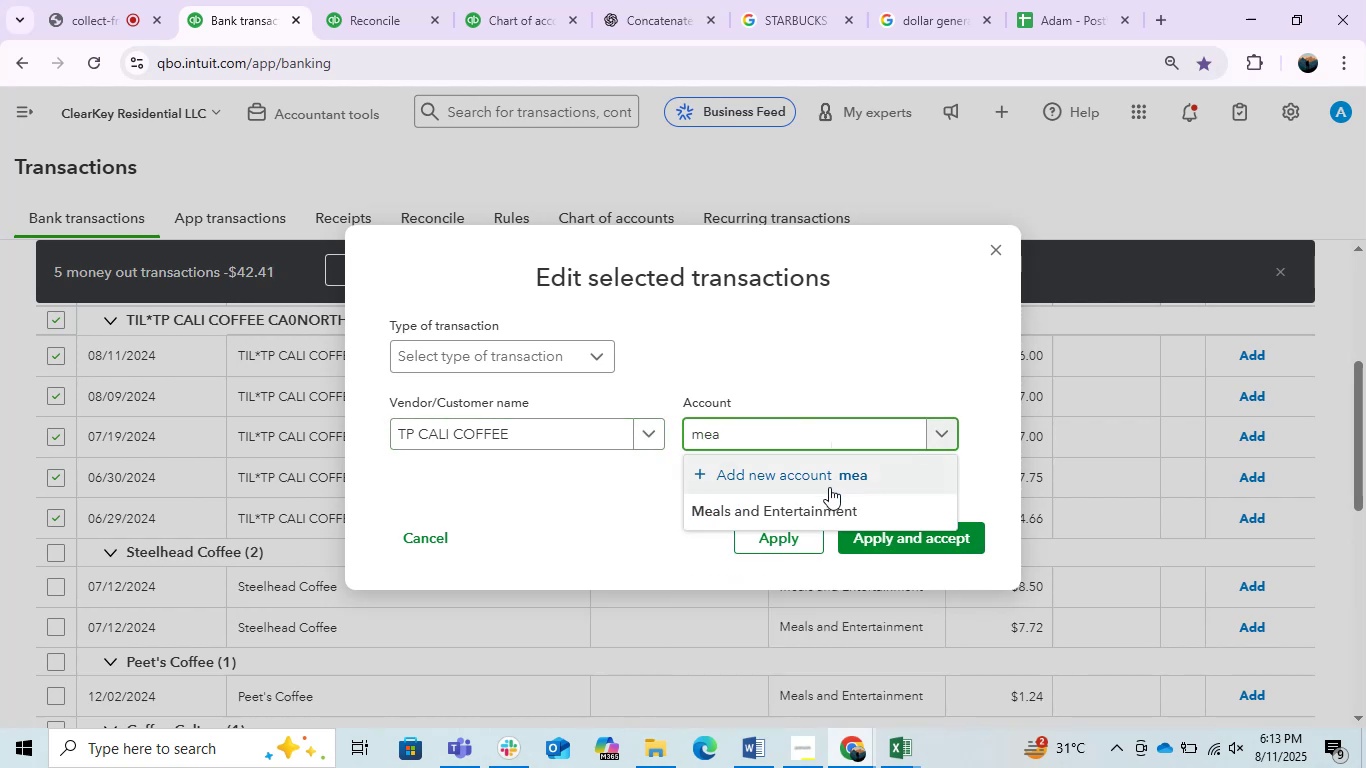 
left_click([815, 507])
 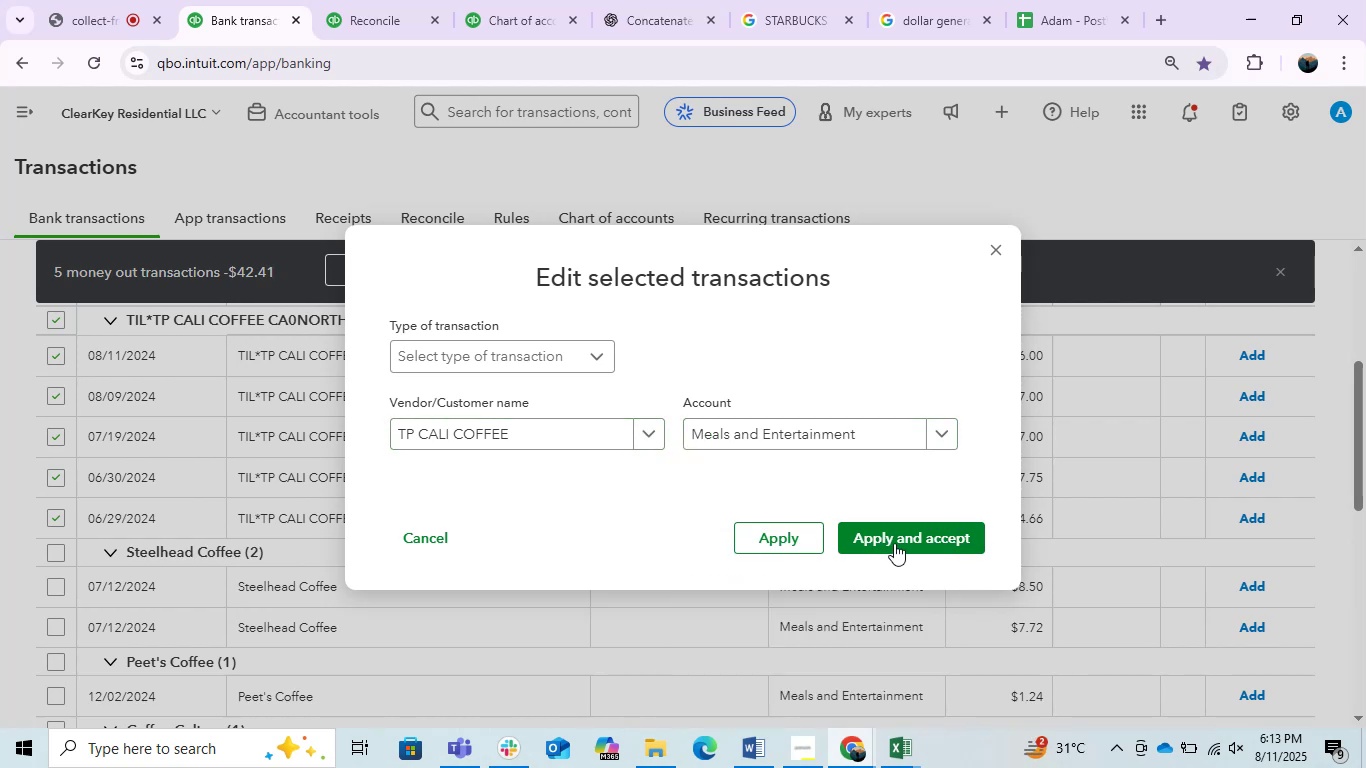 
left_click([894, 543])
 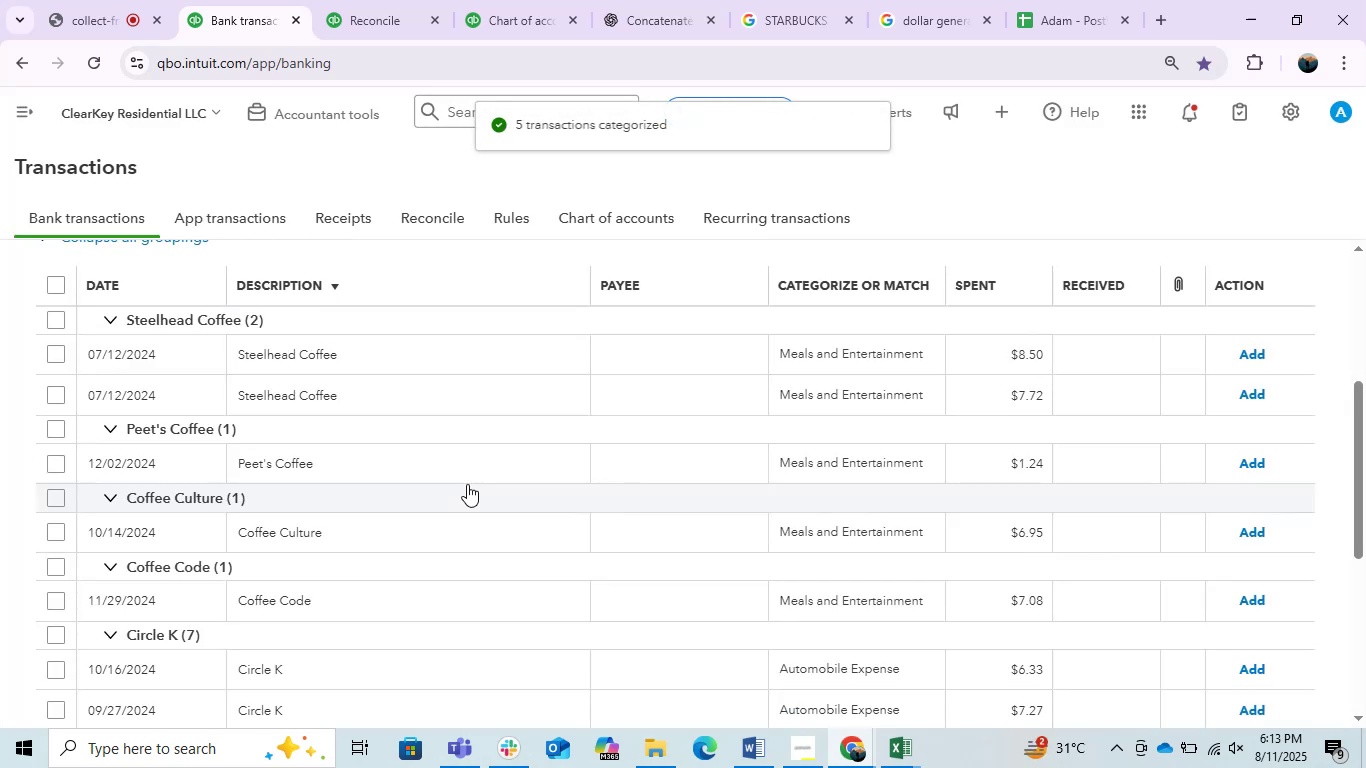 
scroll: coordinate [467, 484], scroll_direction: down, amount: 1.0
 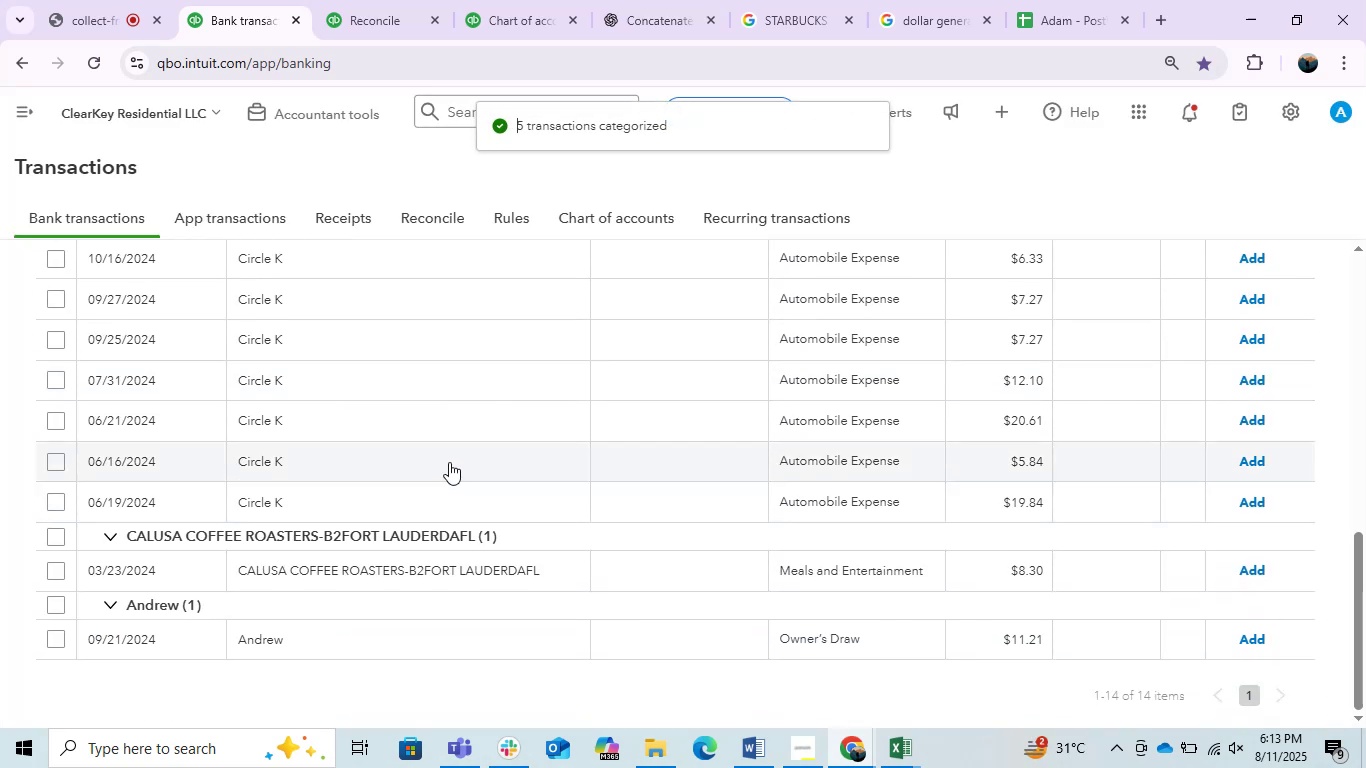 
scroll: coordinate [449, 462], scroll_direction: up, amount: 1.0
 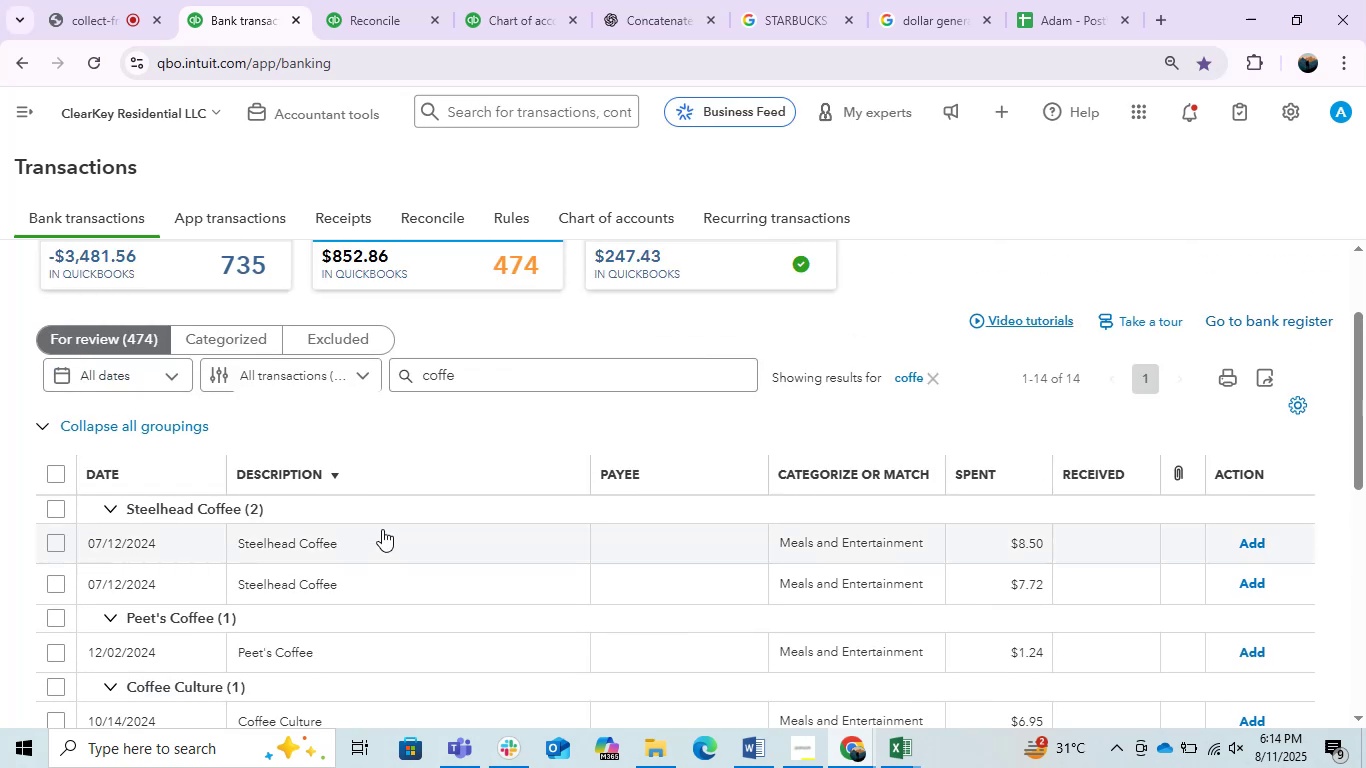 
left_click([367, 548])
 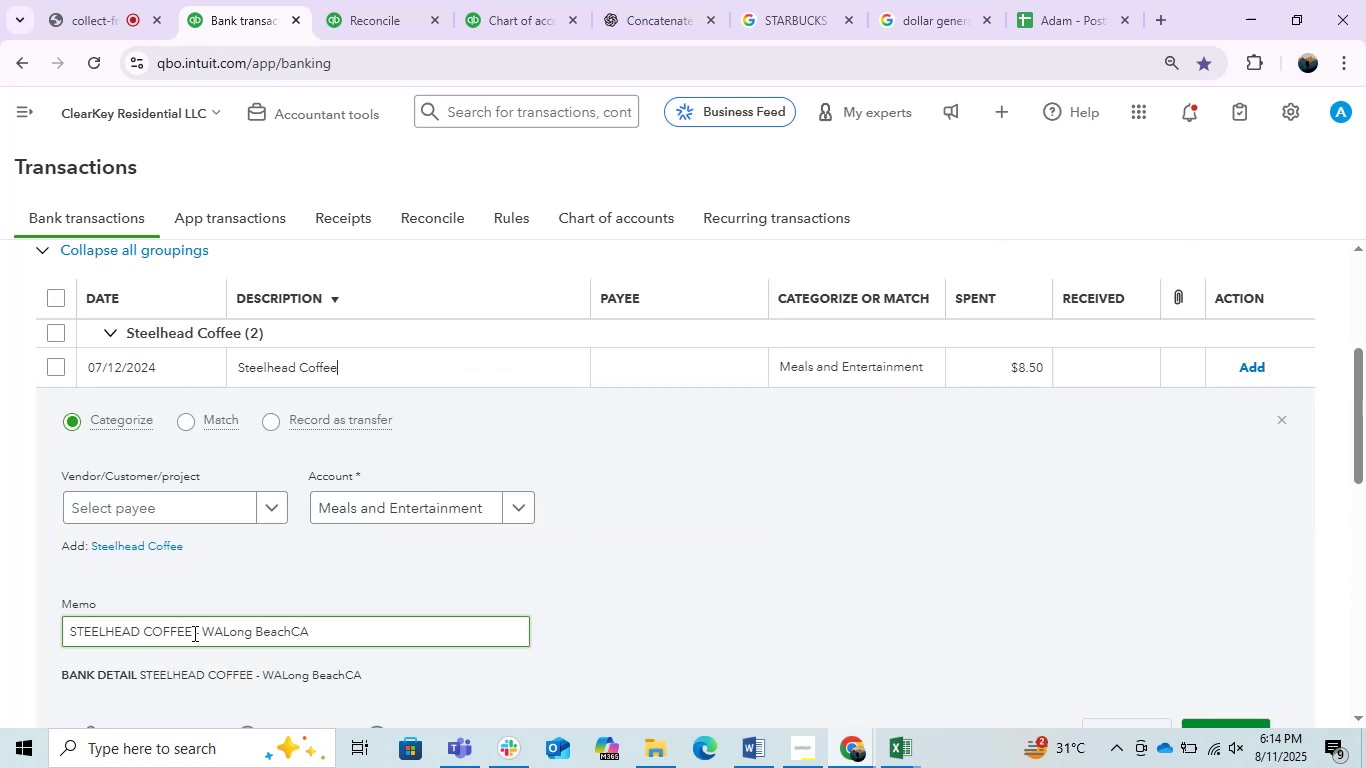 
key(Control+C)
 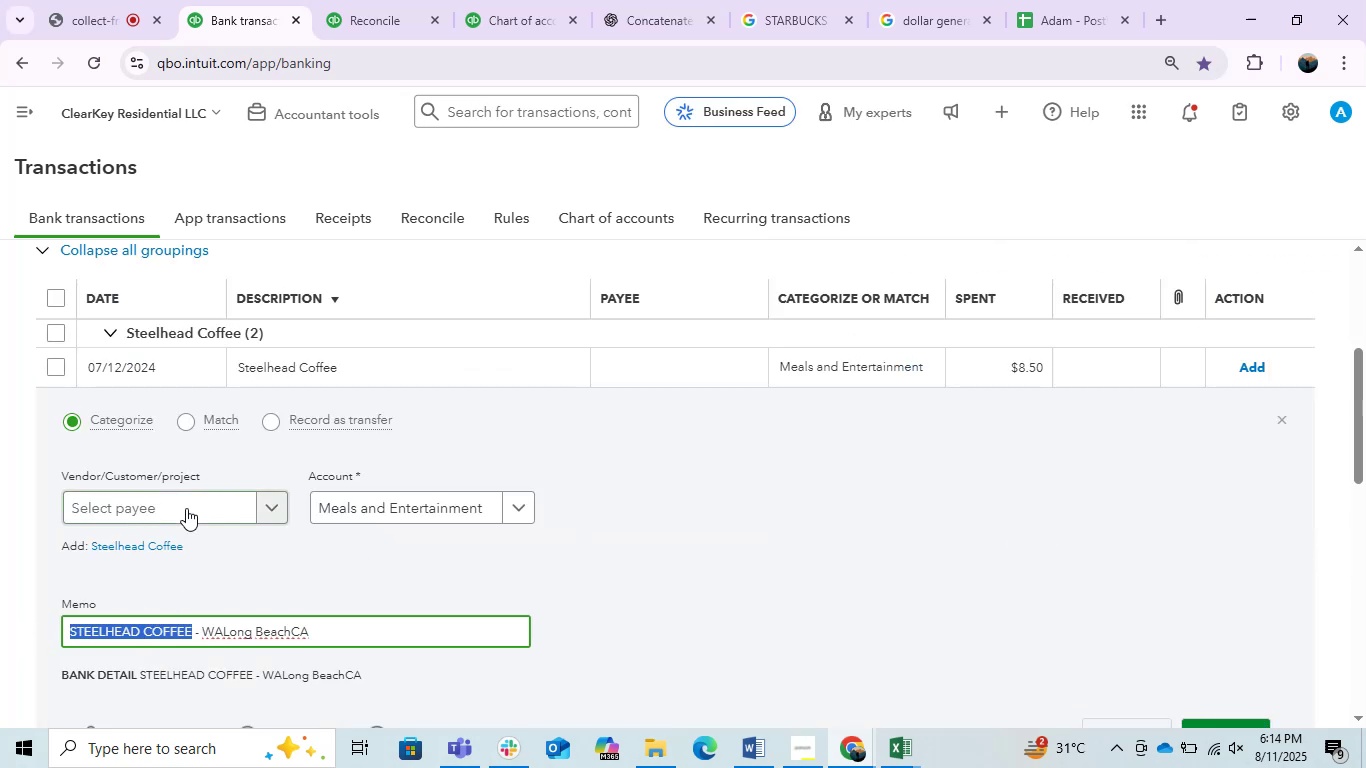 
key(Control+ControlLeft)
 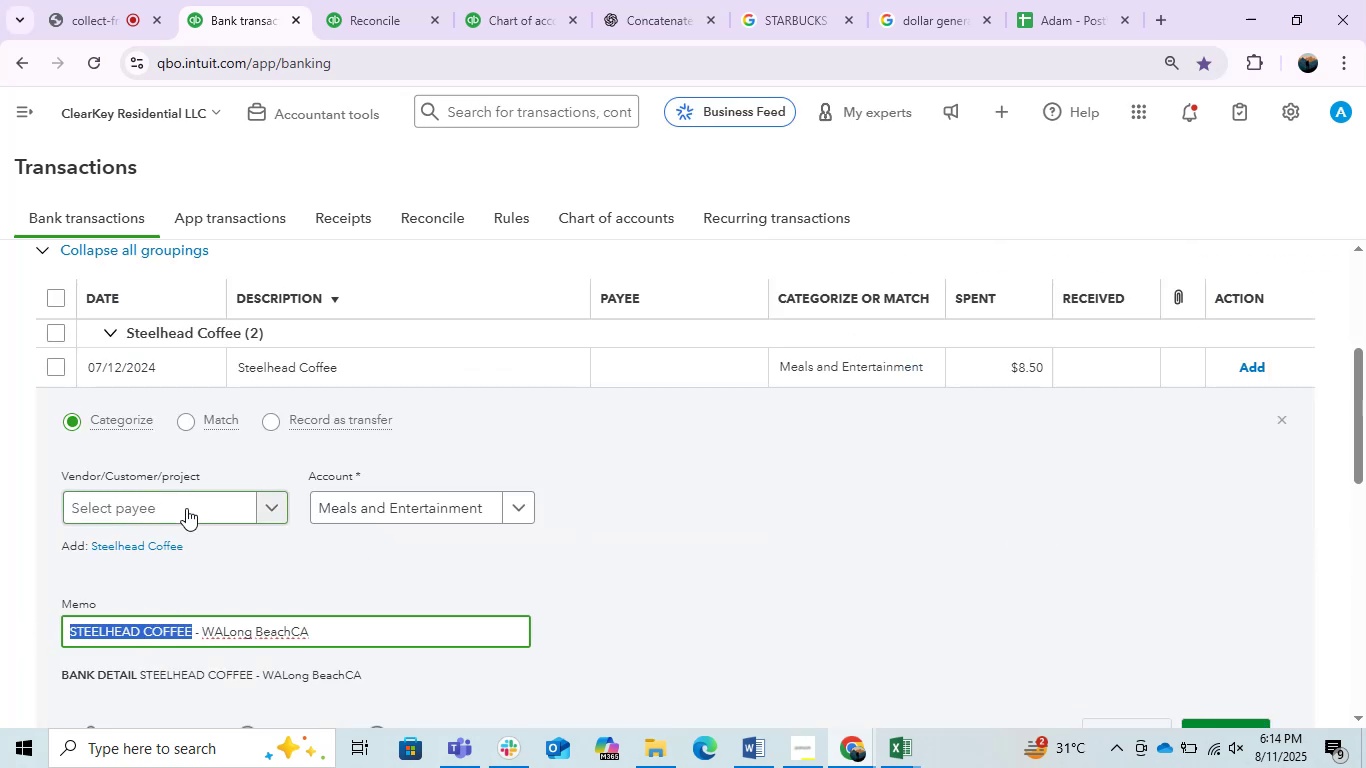 
left_click([186, 508])
 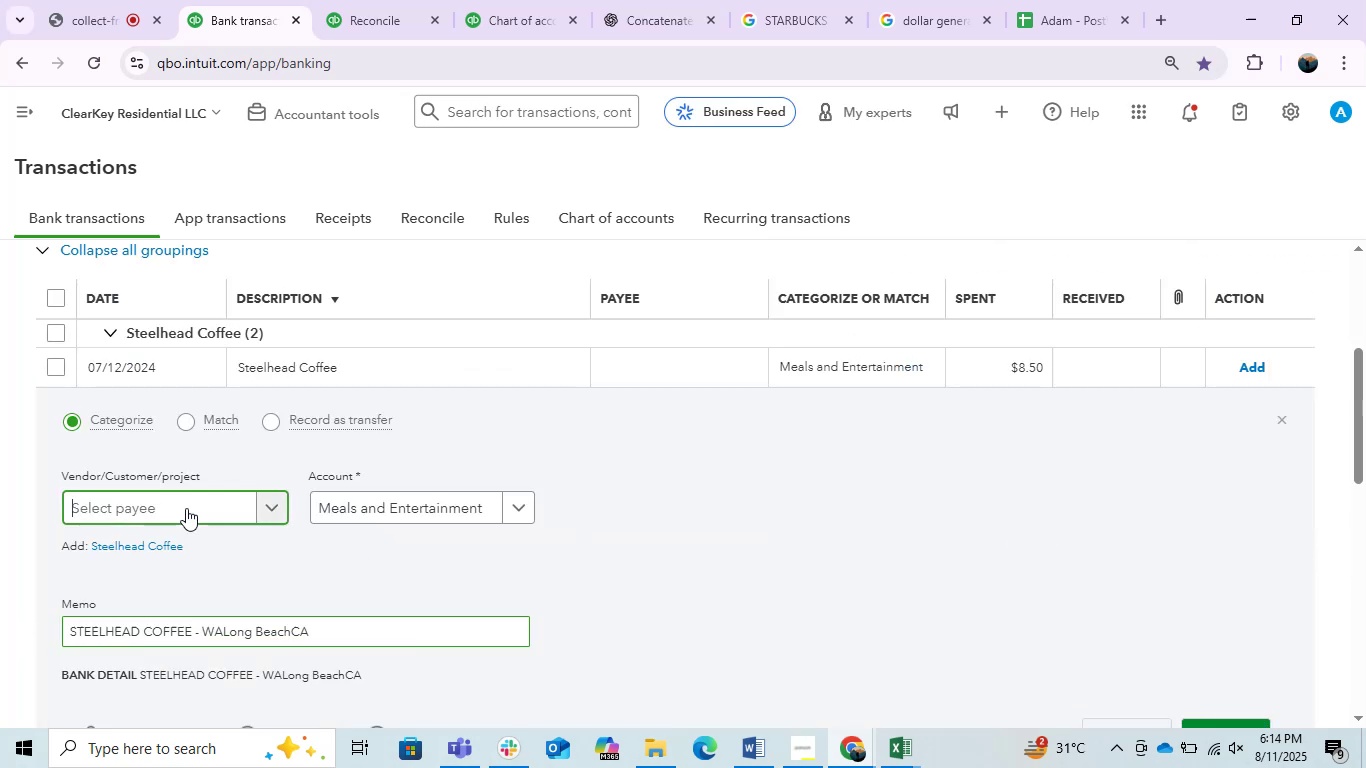 
key(Control+V)
 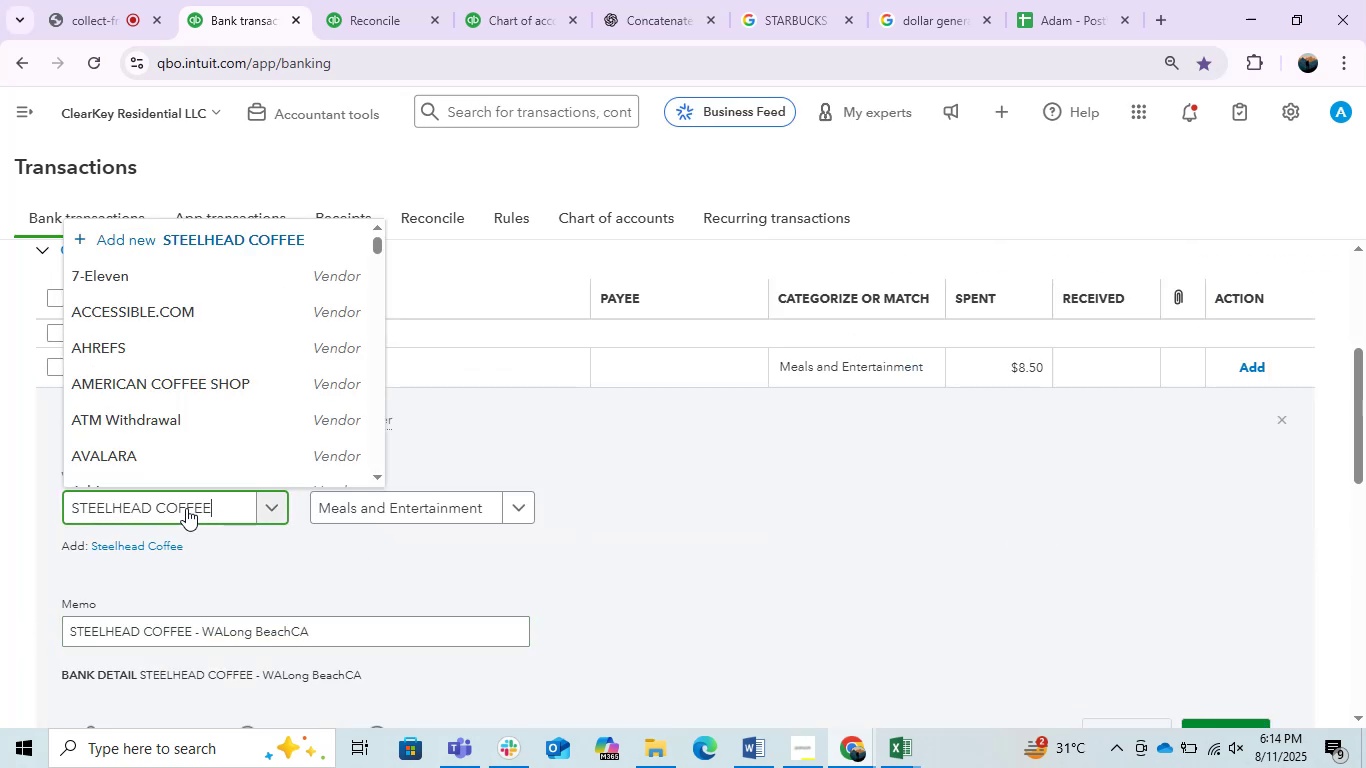 
mouse_move([280, 490])
 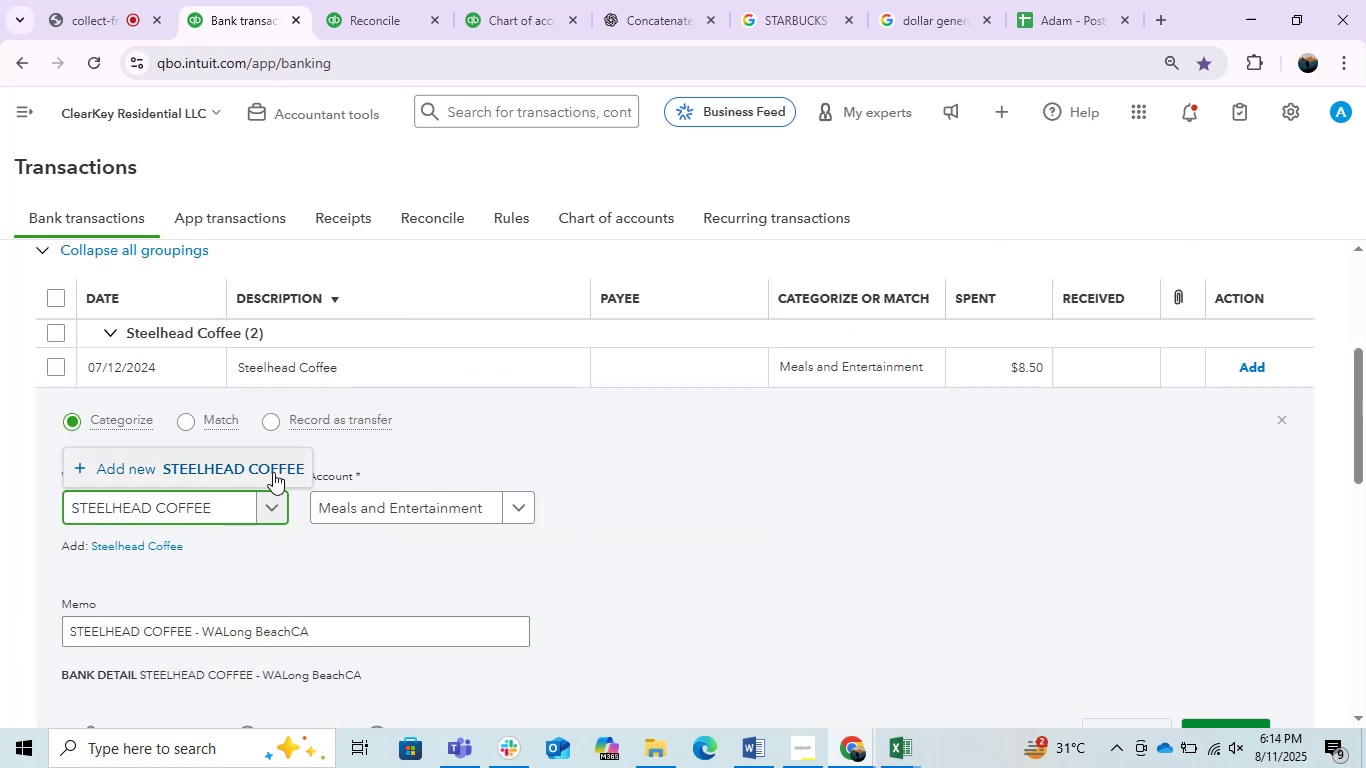 
left_click([273, 472])
 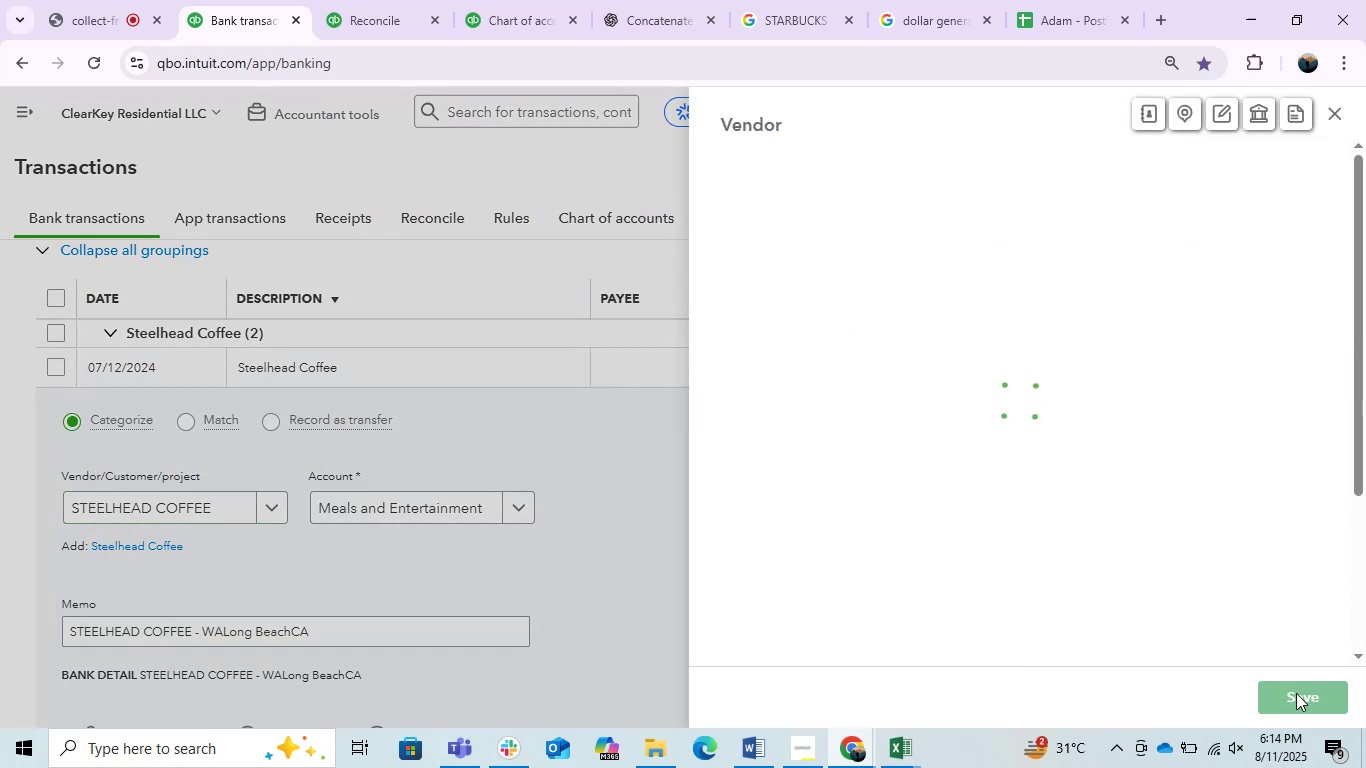 
left_click([1296, 693])
 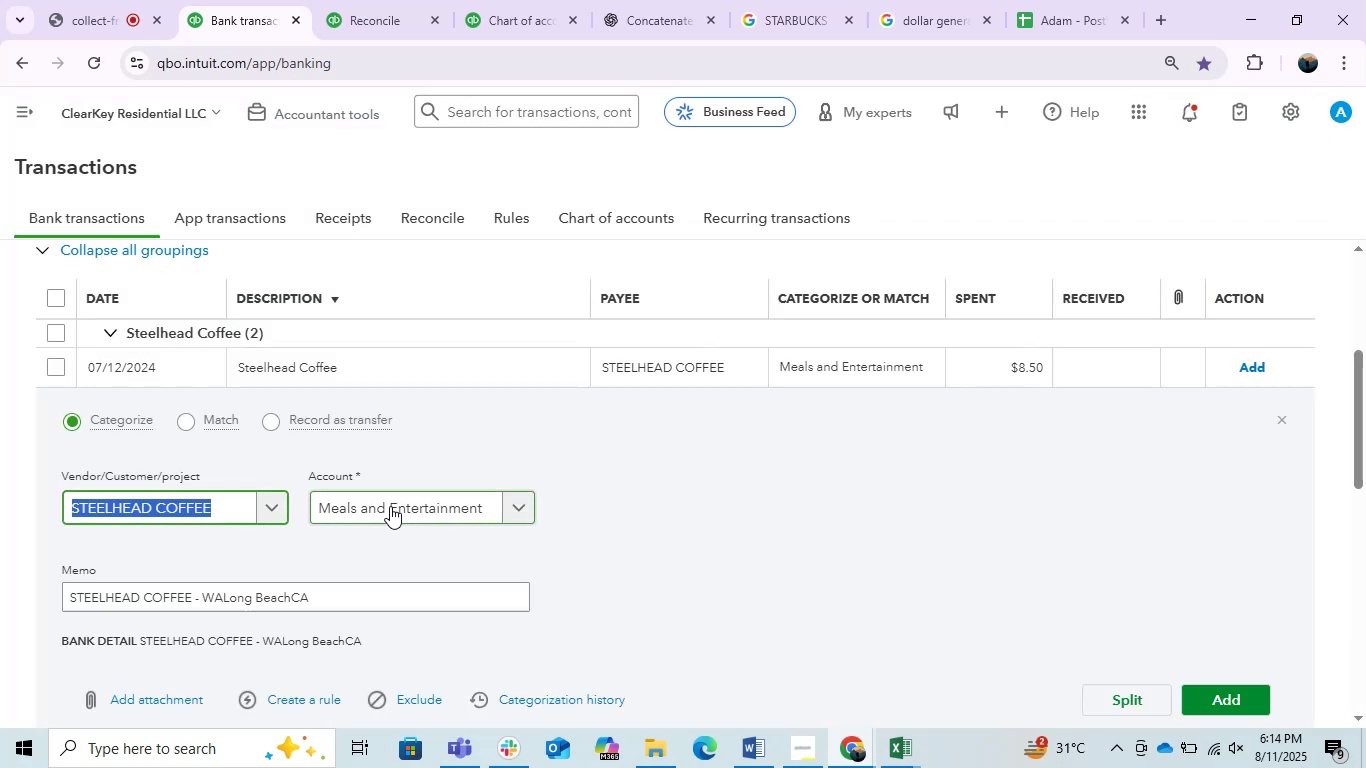 
left_click([1223, 694])
 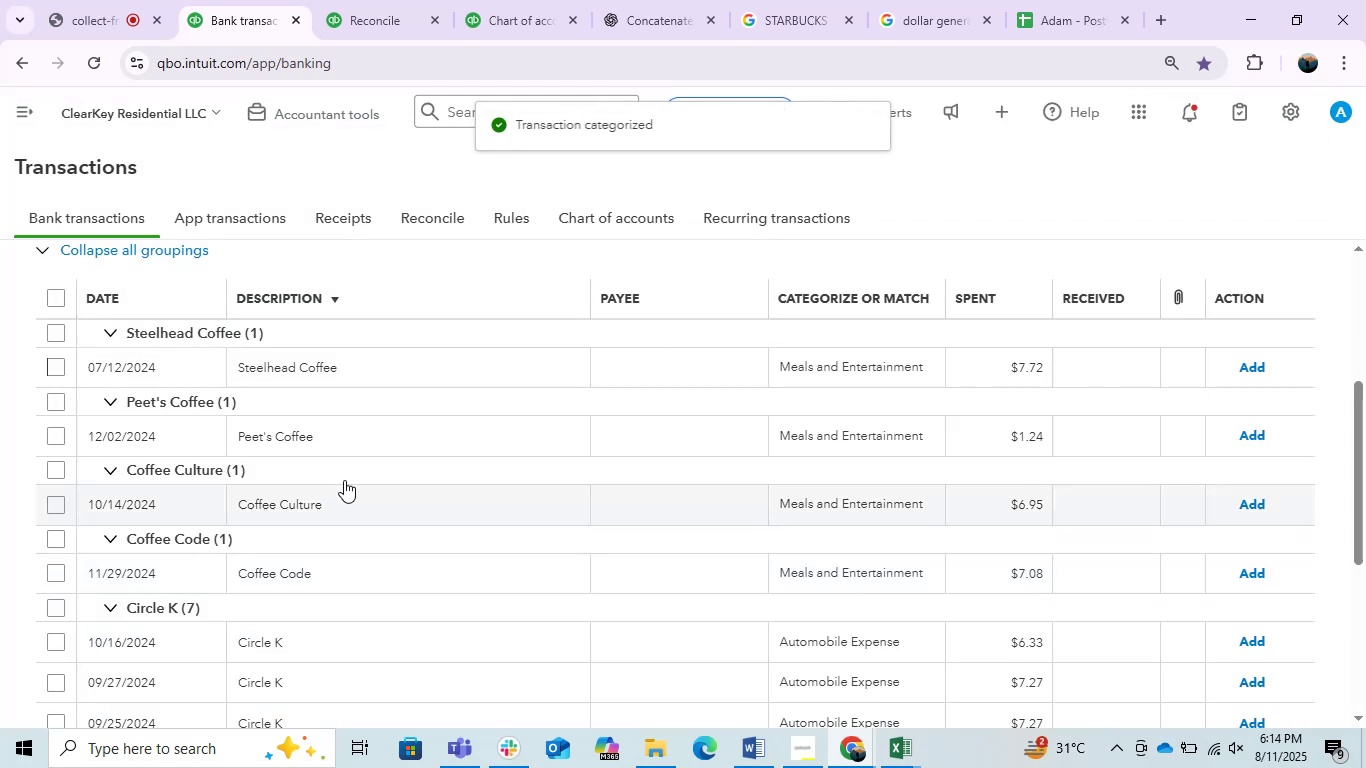 
left_click([338, 376])
 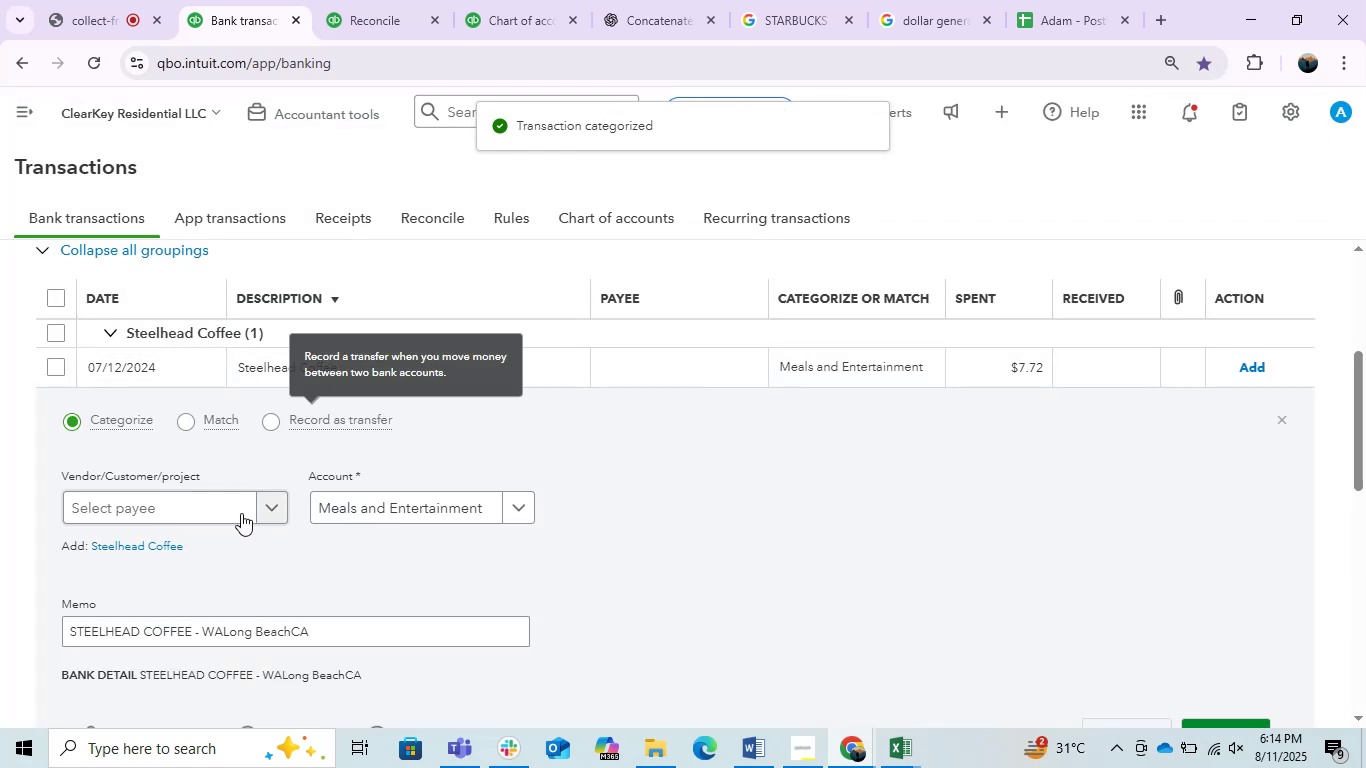 
left_click([215, 506])
 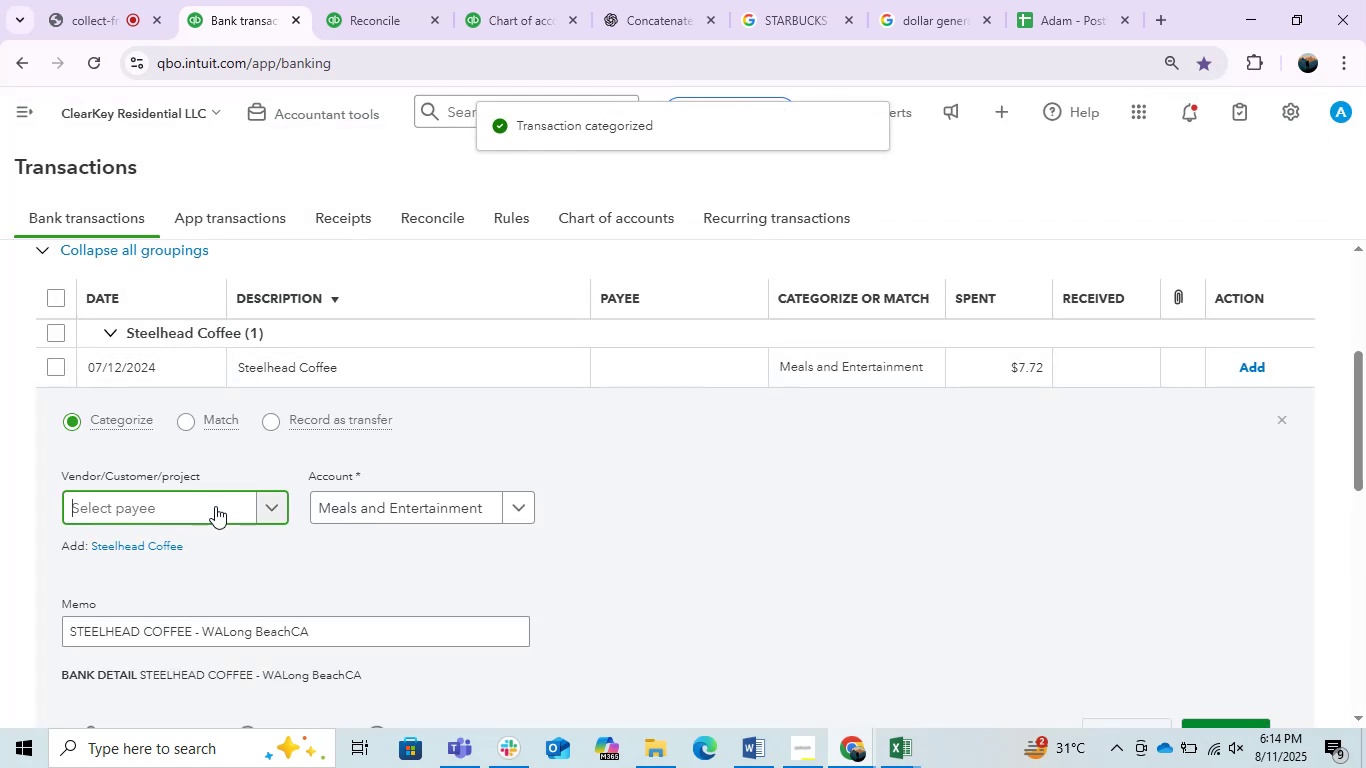 
key(Control+V)
 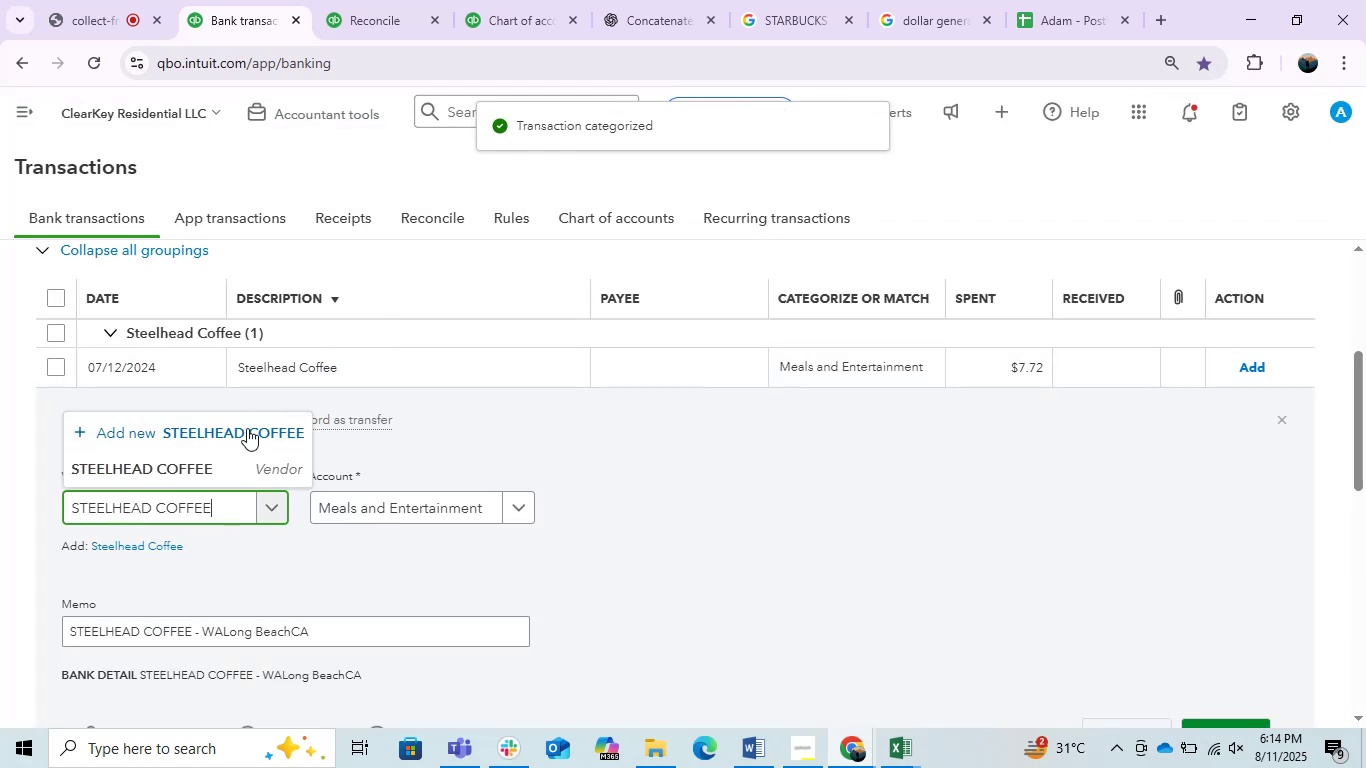 
left_click([222, 467])
 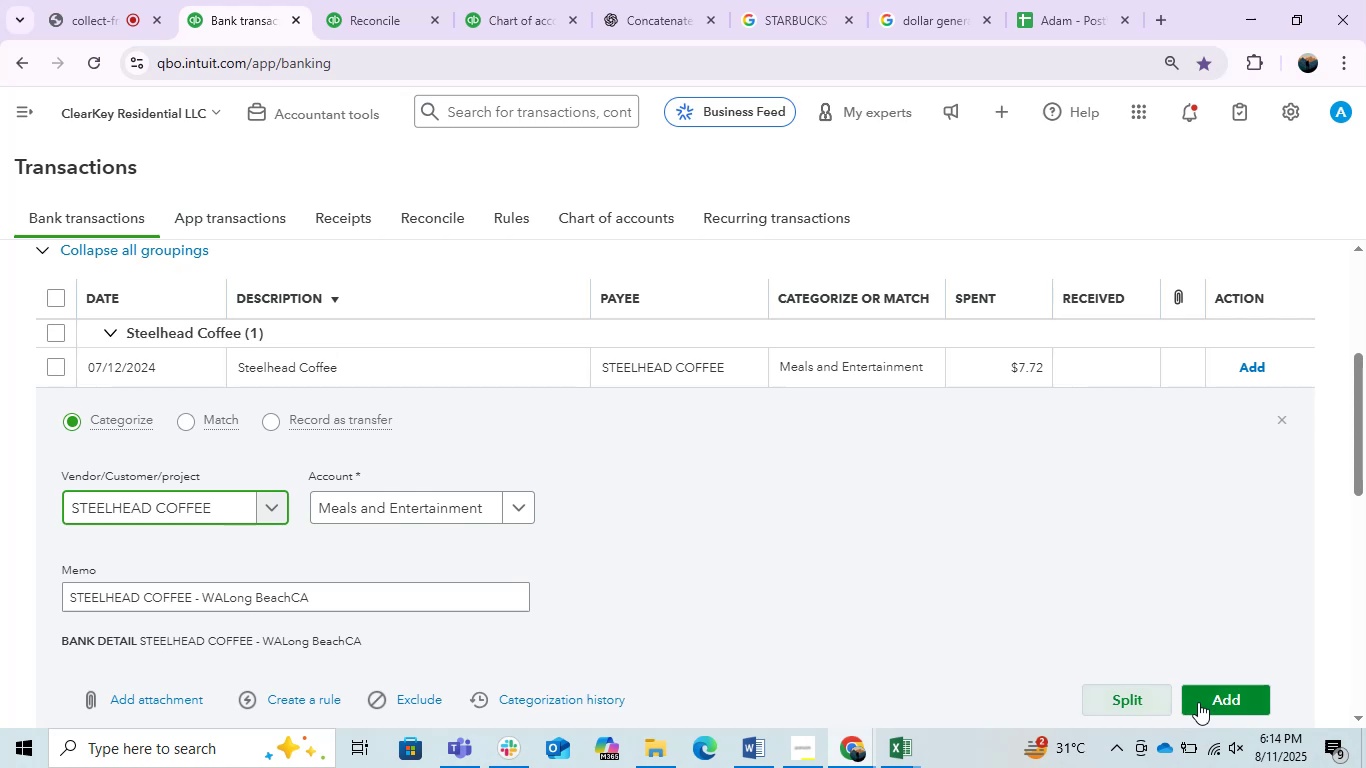 
left_click([1209, 700])
 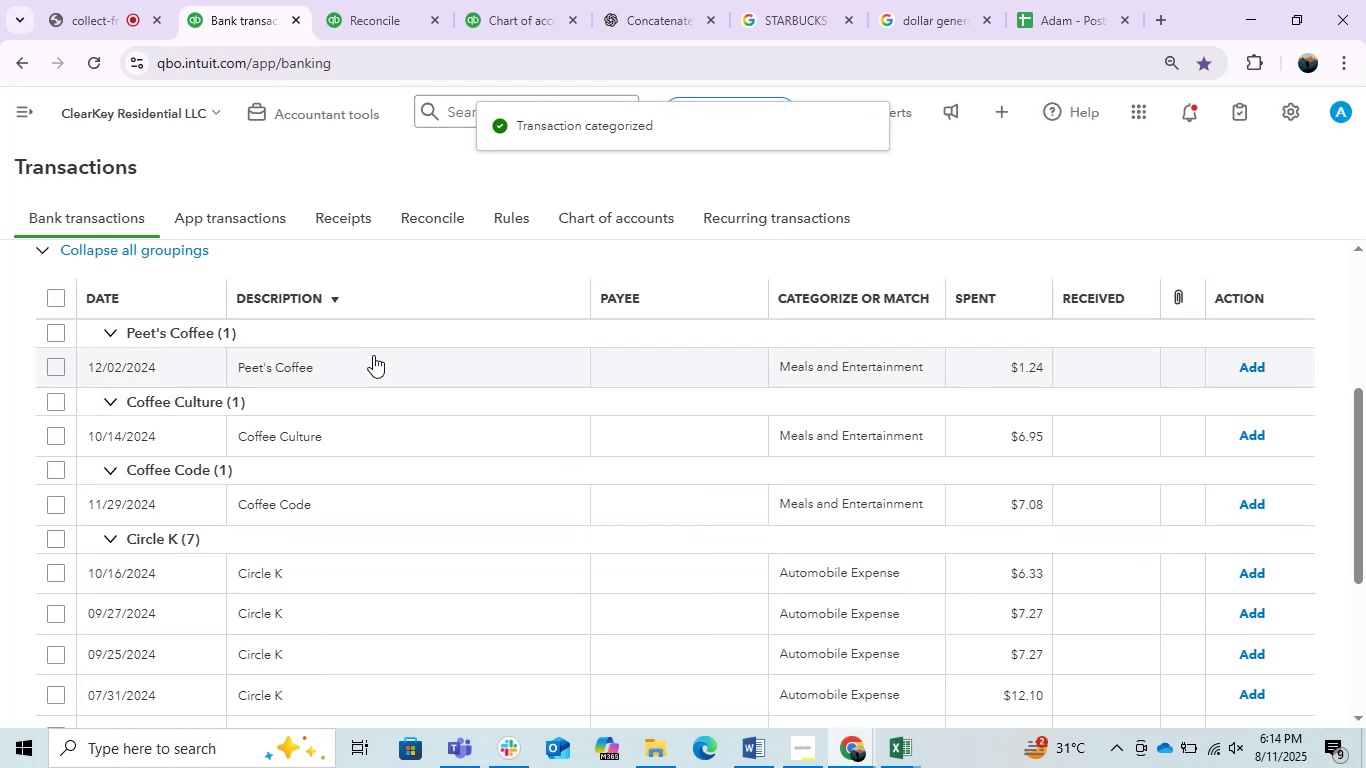 
left_click([373, 355])
 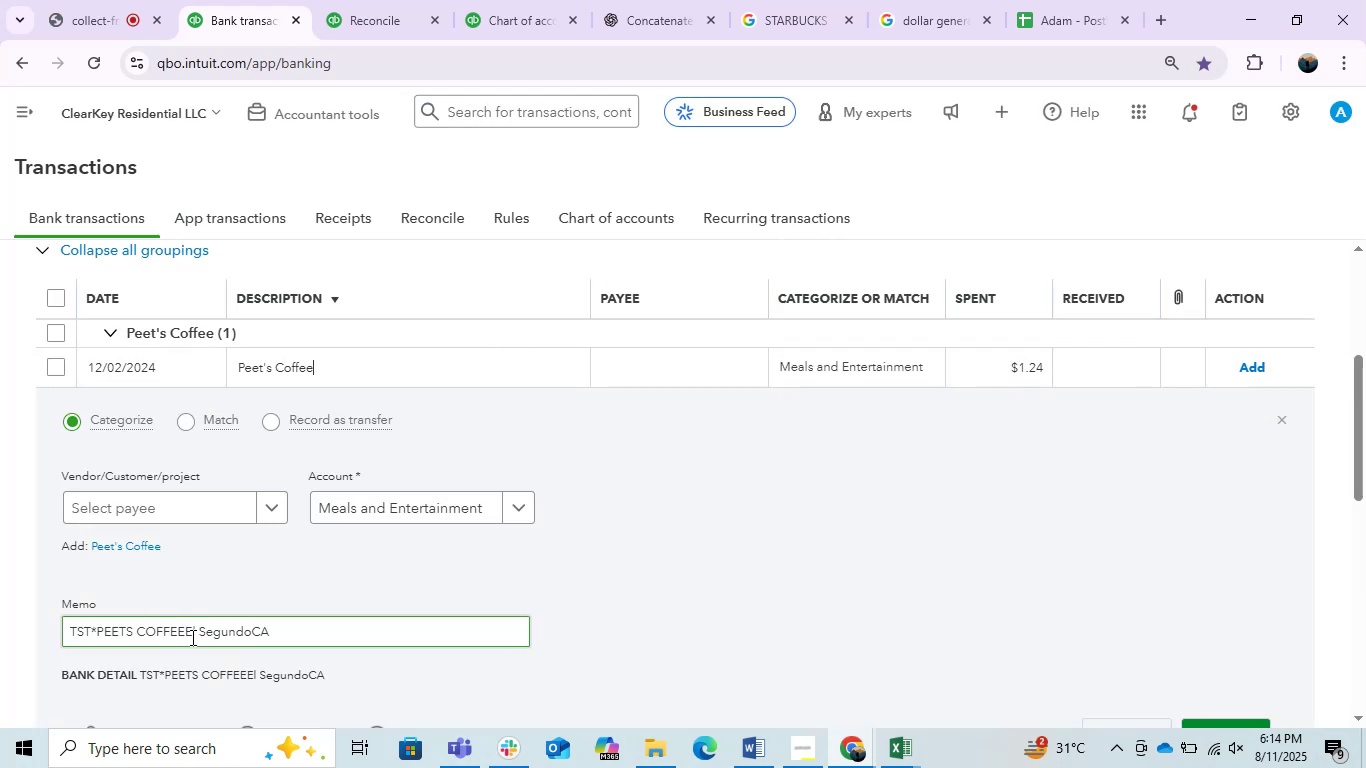 
key(Control+C)
 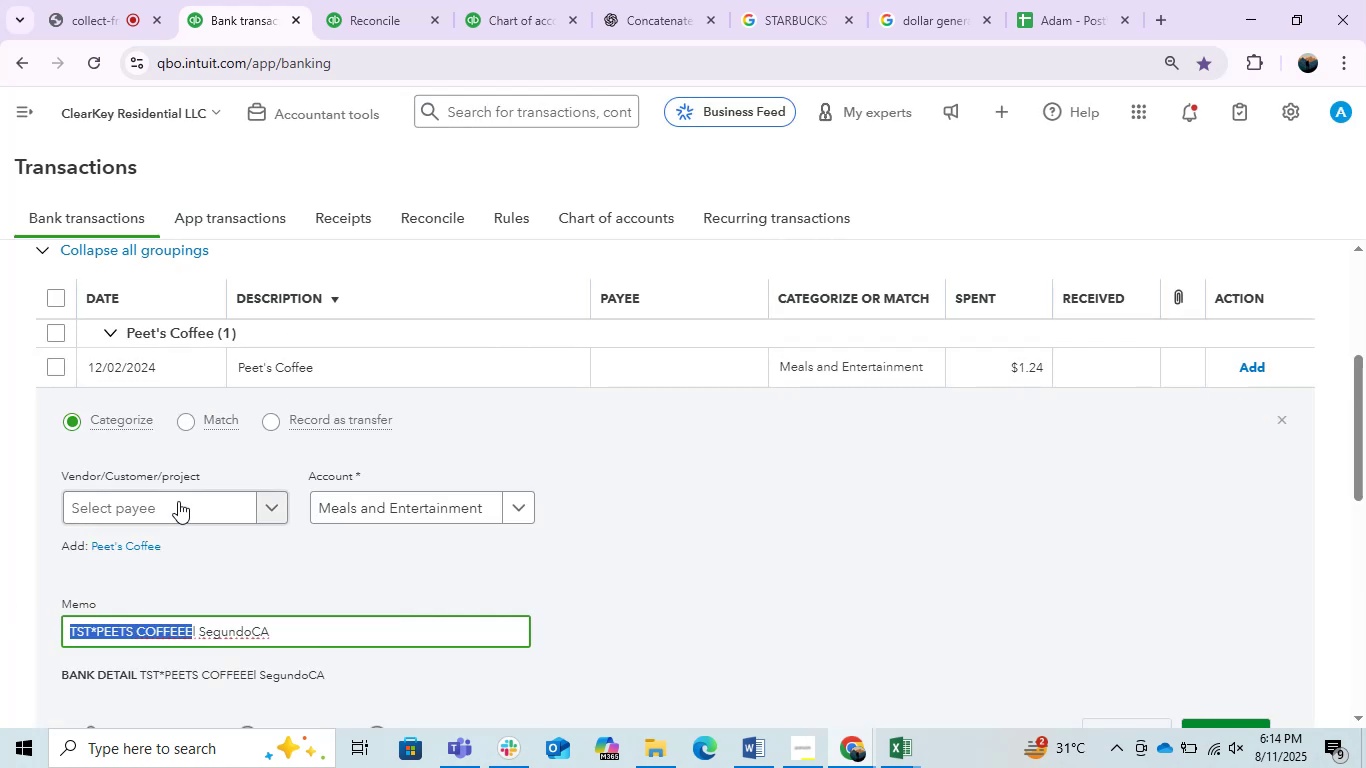 
left_click([178, 501])
 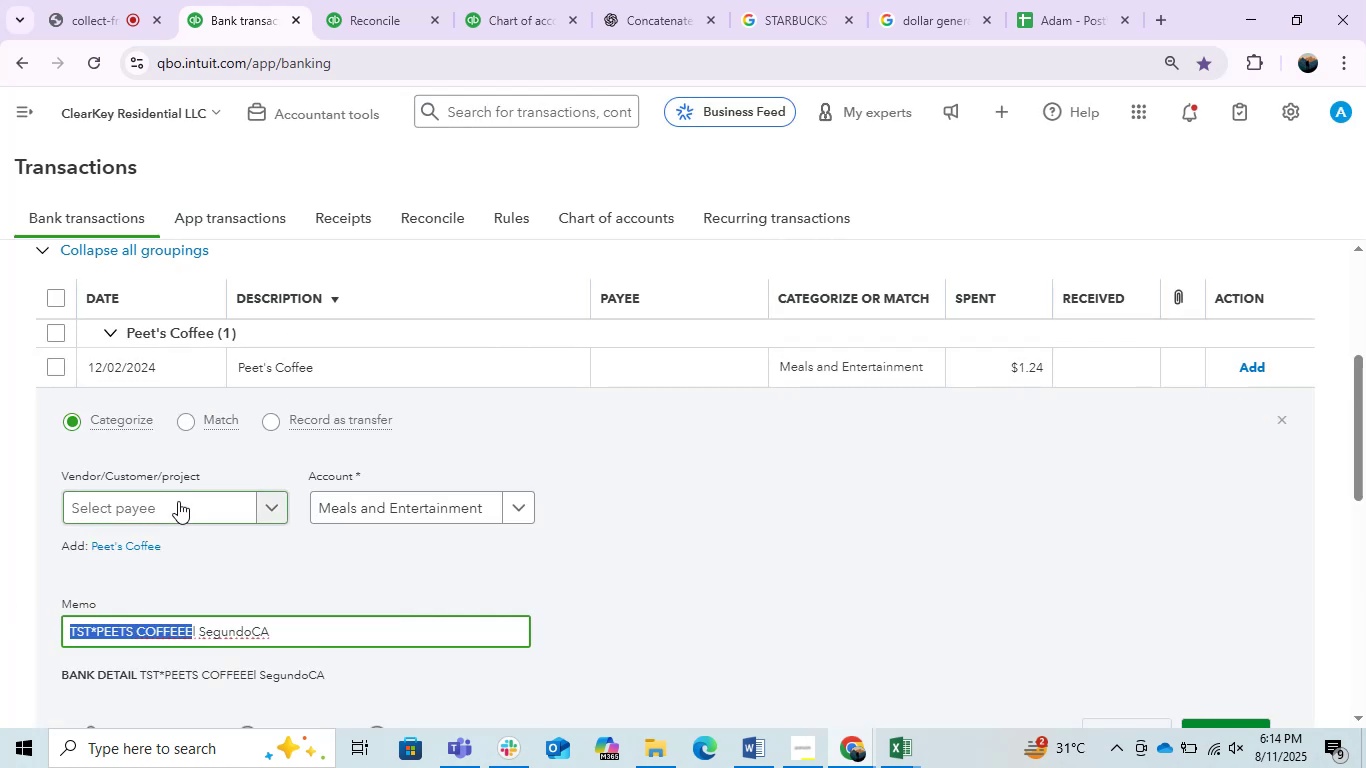 
key(Control+ControlLeft)
 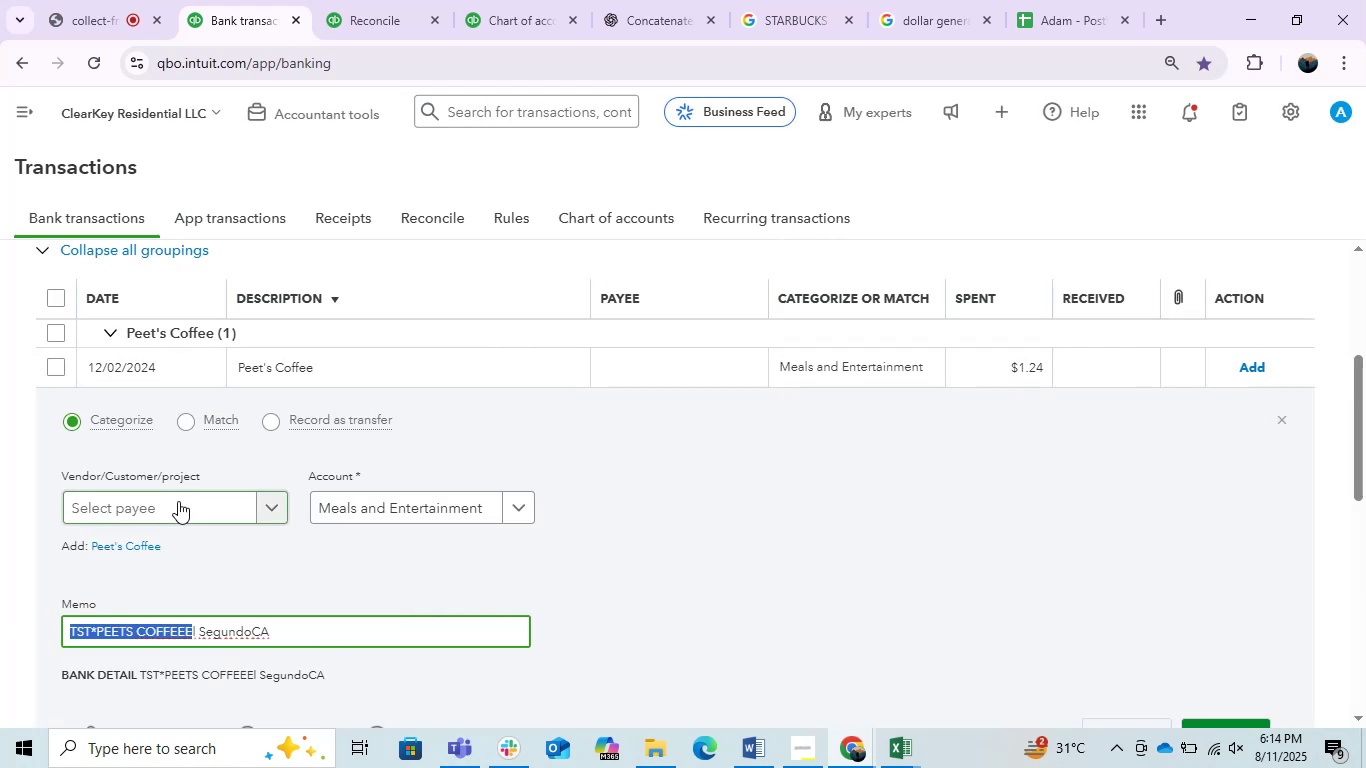 
key(Control+V)
 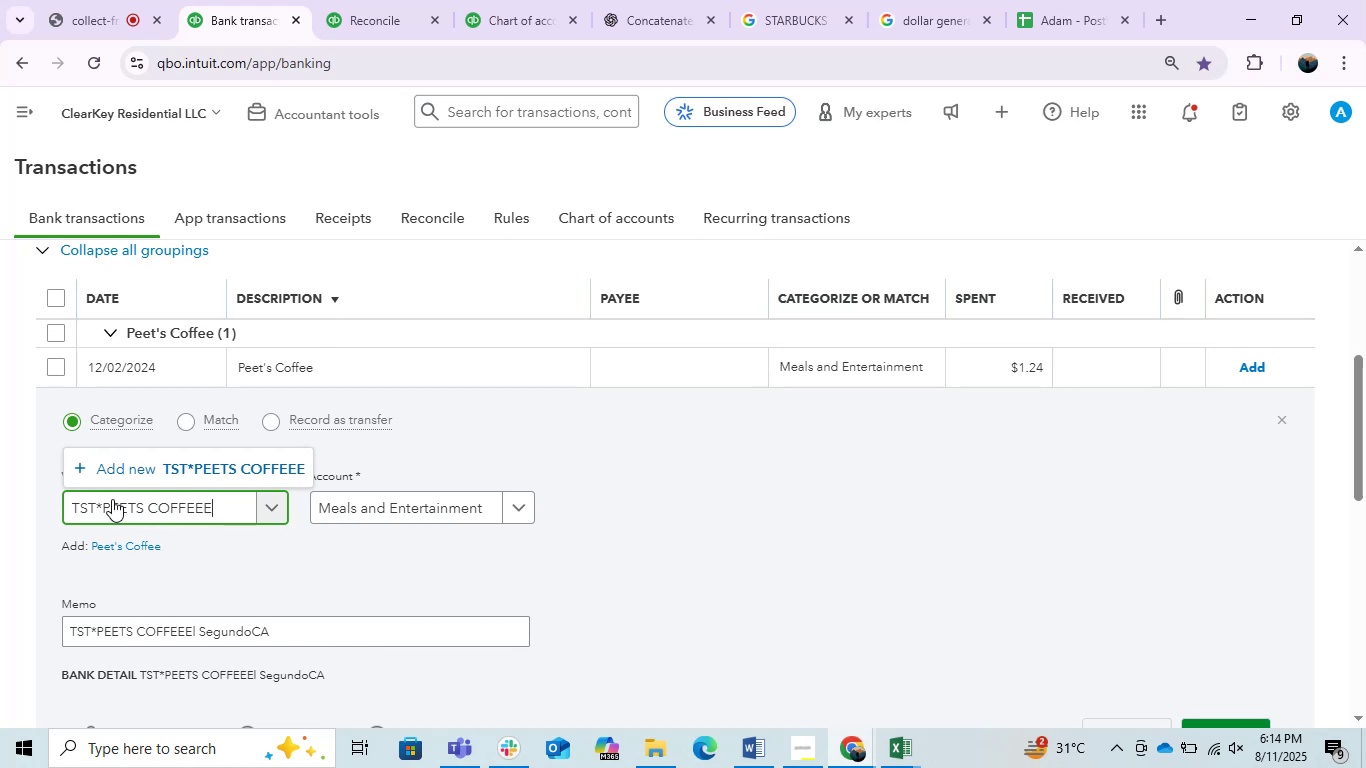 
wait(5.12)
 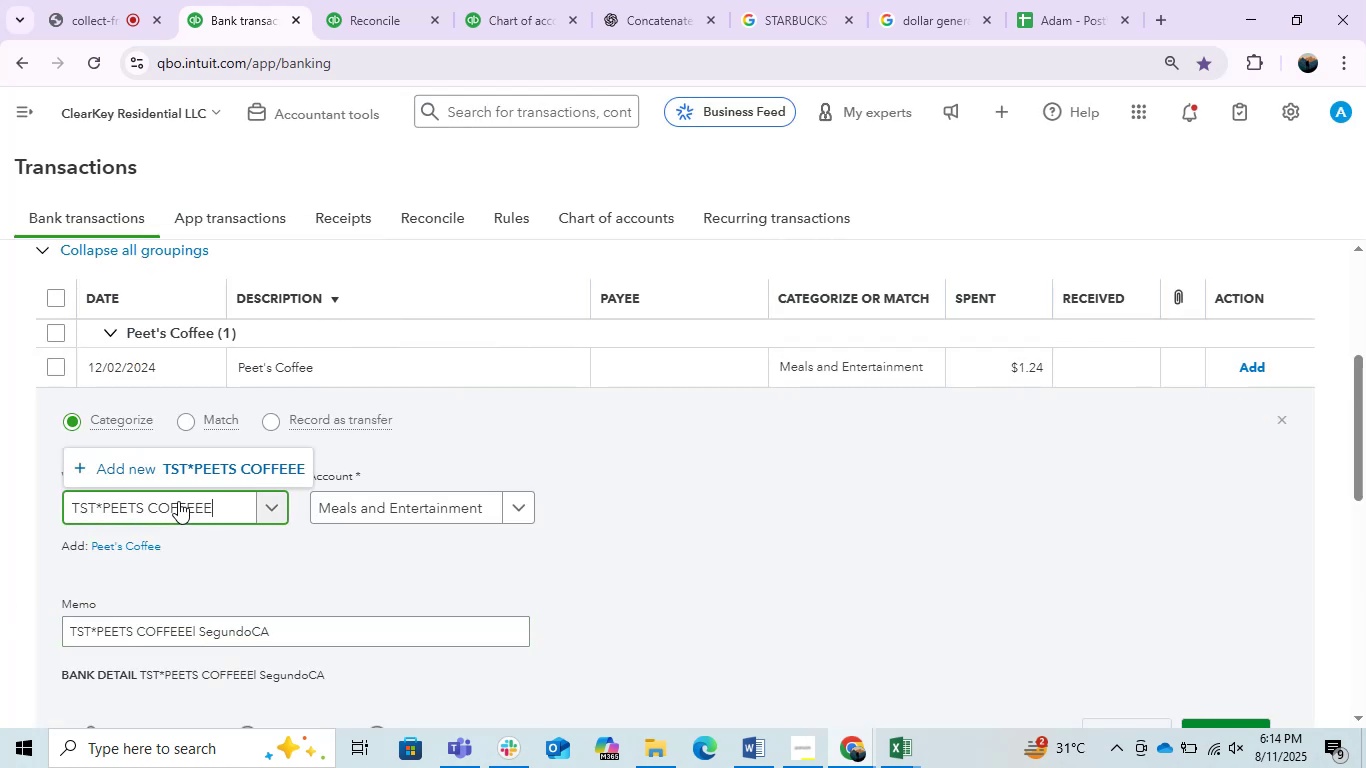 
key(End)
 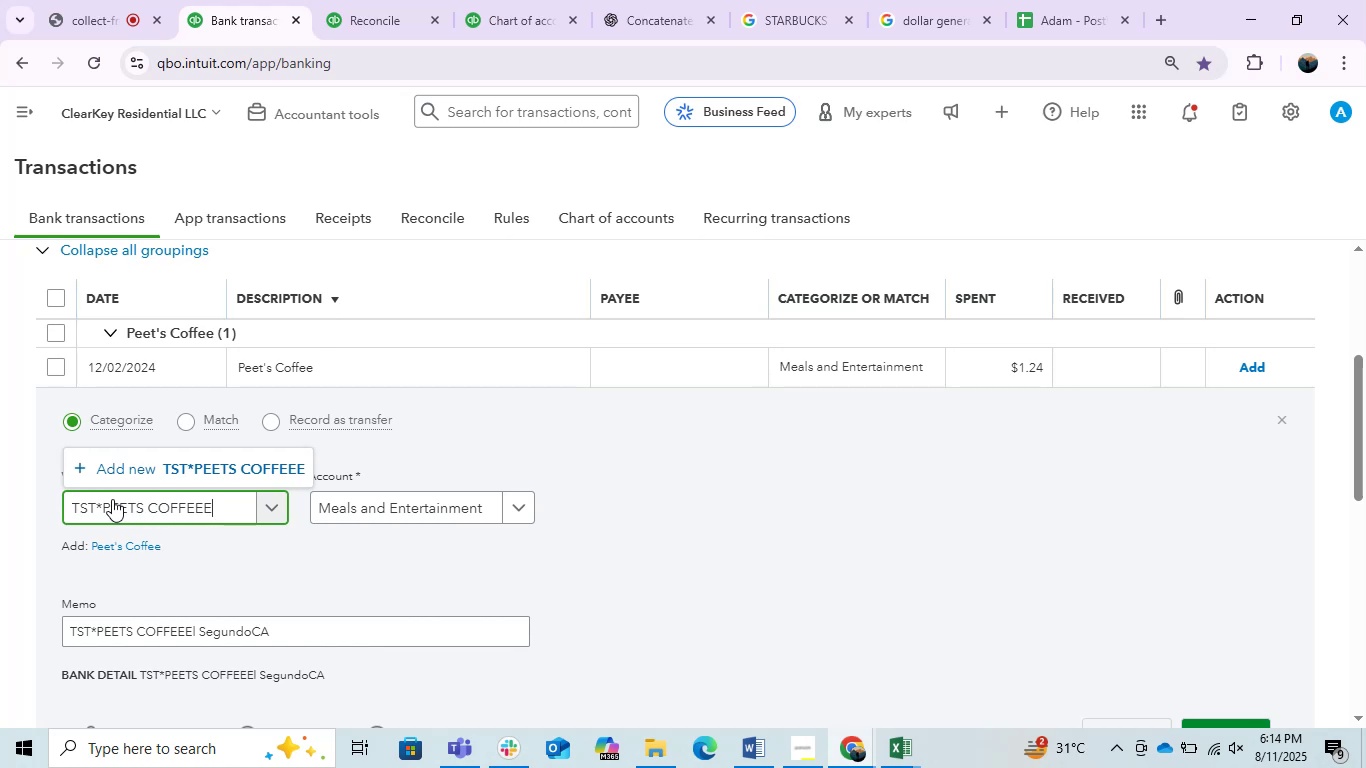 
key(Home)
 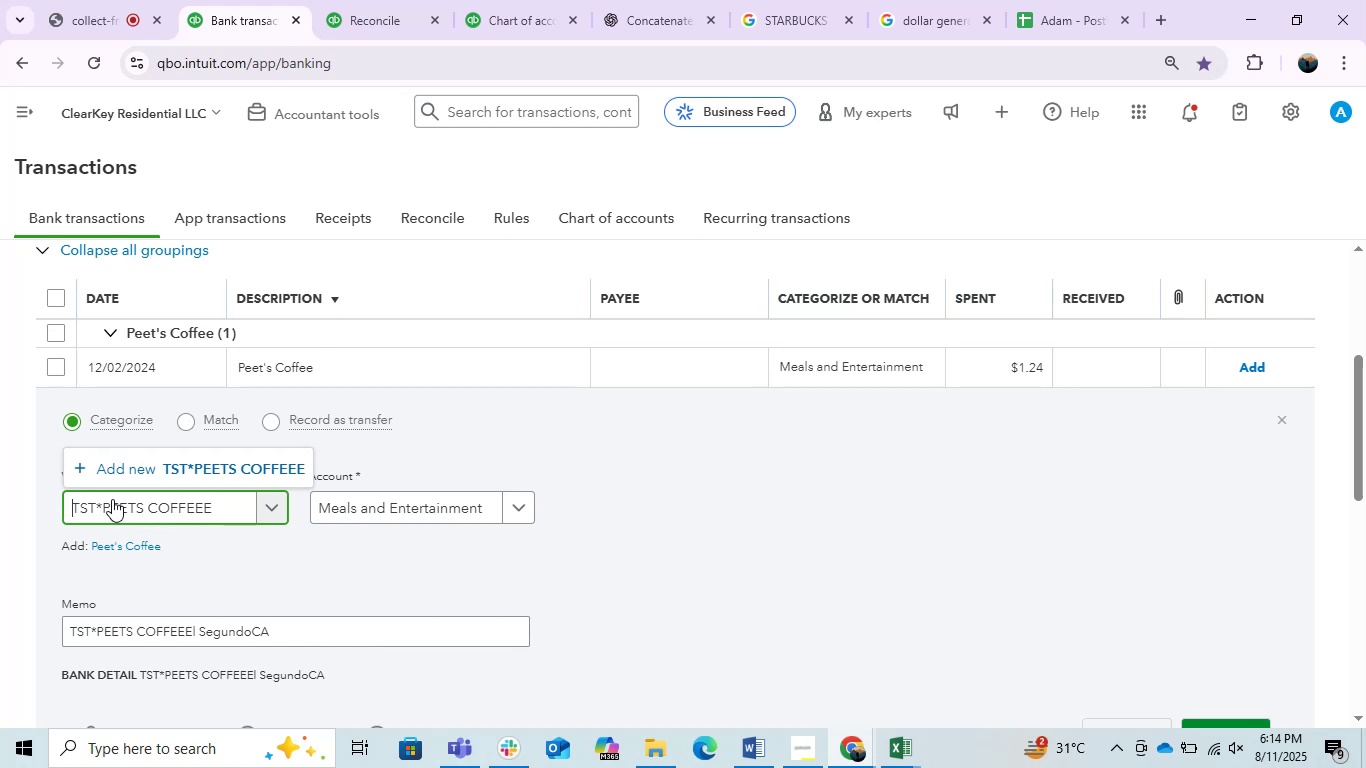 
hold_key(key=Backspace, duration=1.86)
 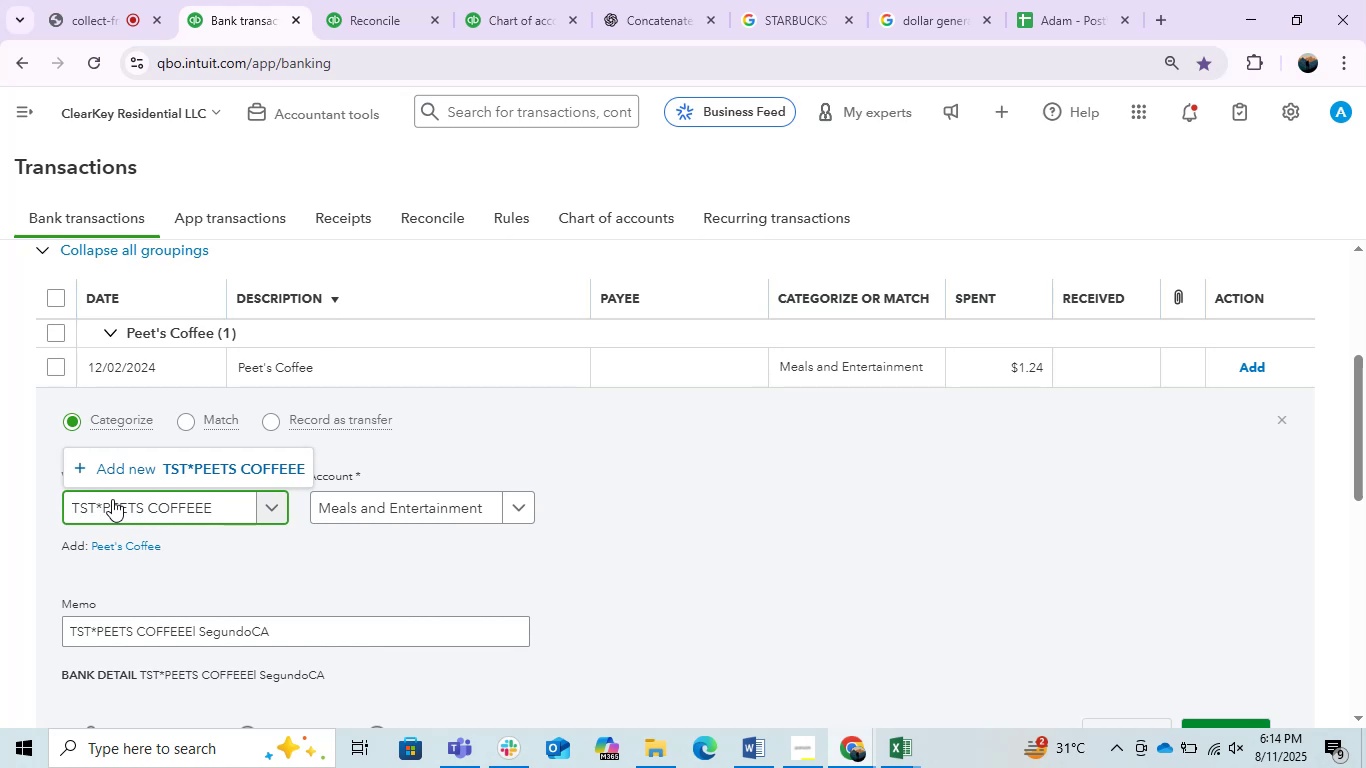 
key(ArrowRight)
 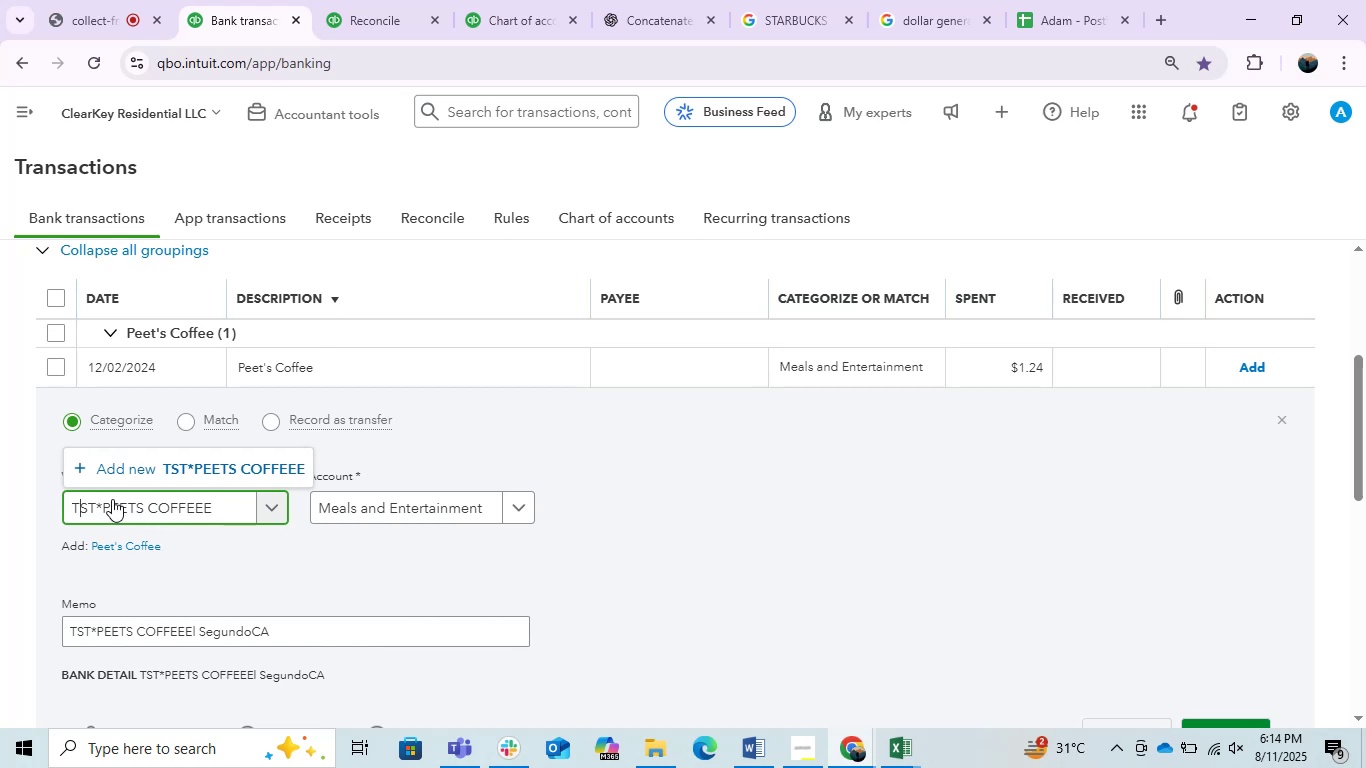 
key(ArrowRight)
 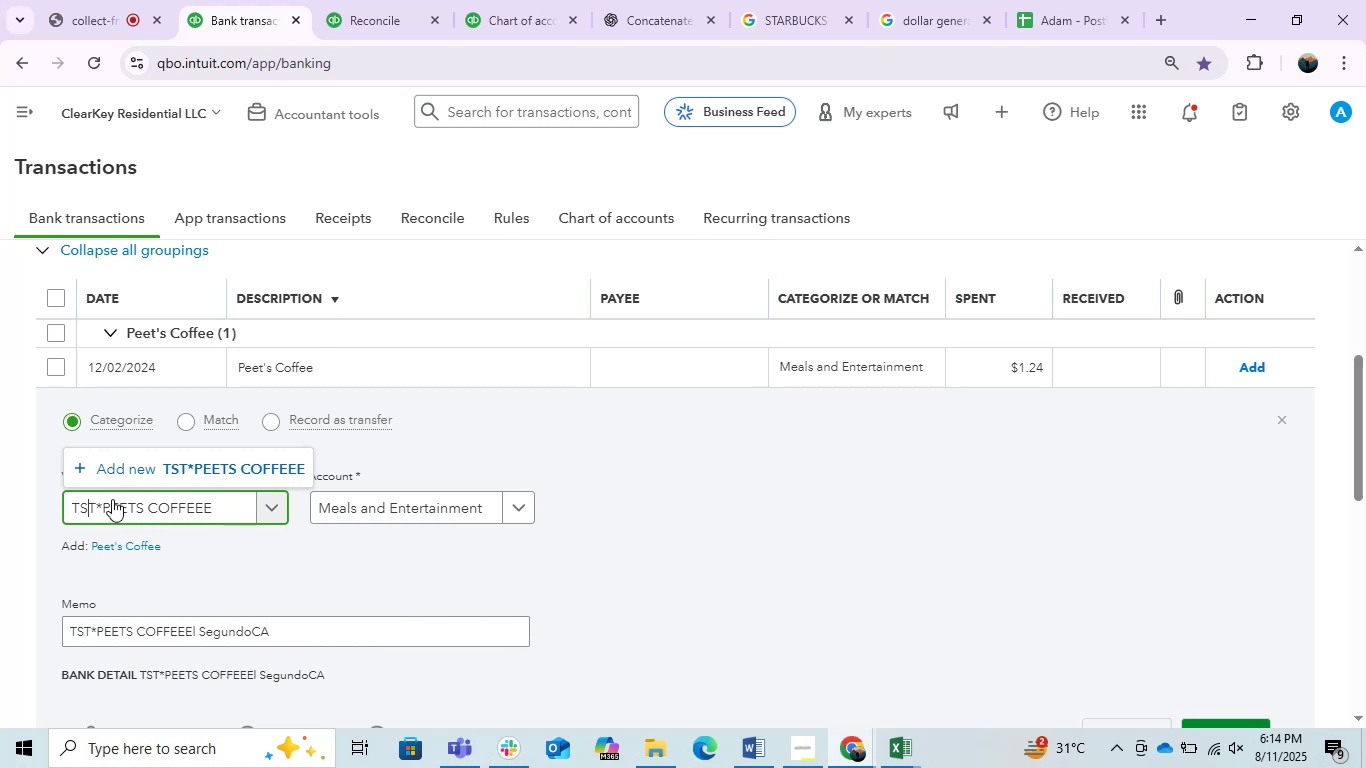 
key(ArrowRight)
 